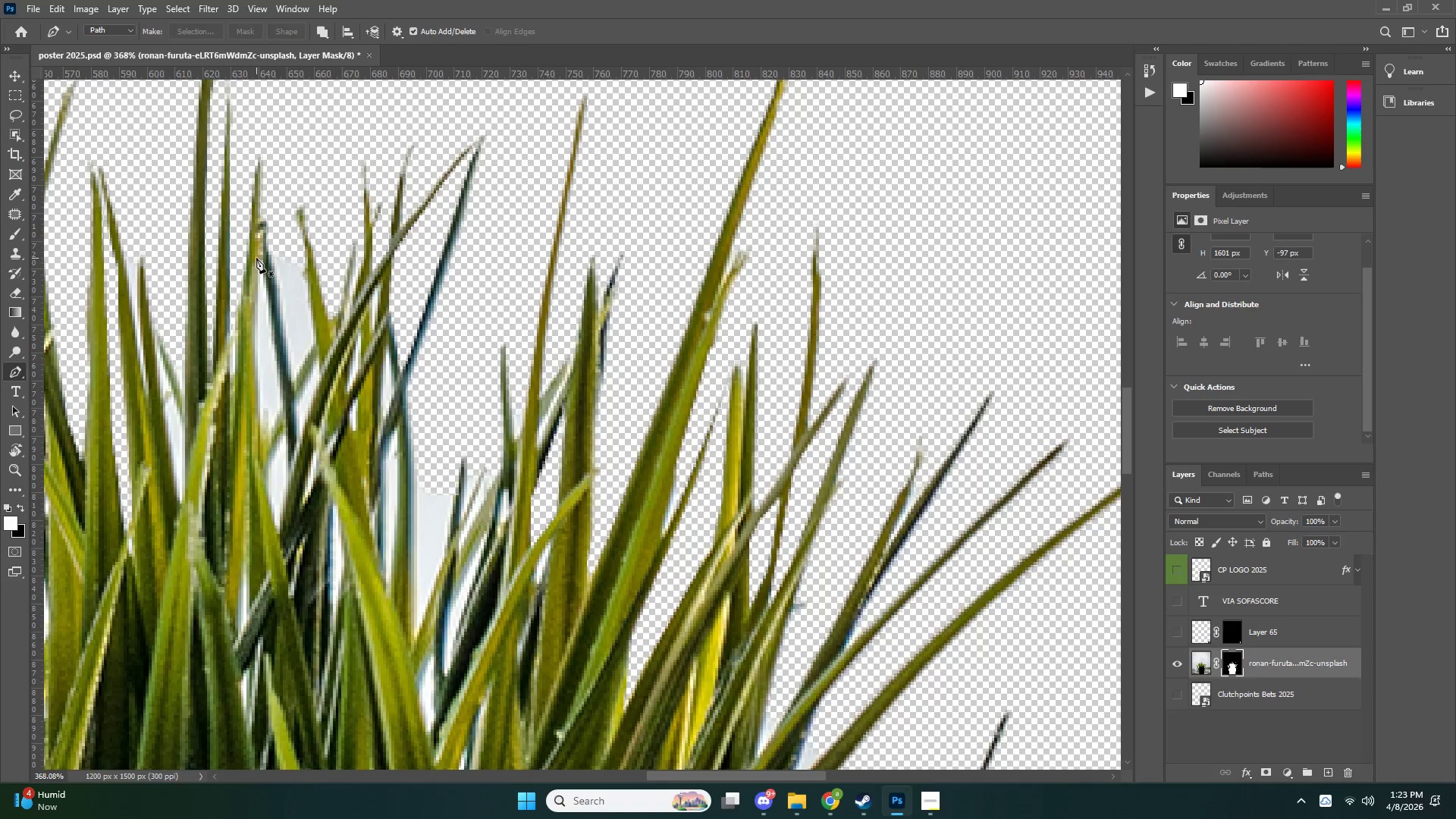 
left_click([262, 256])
 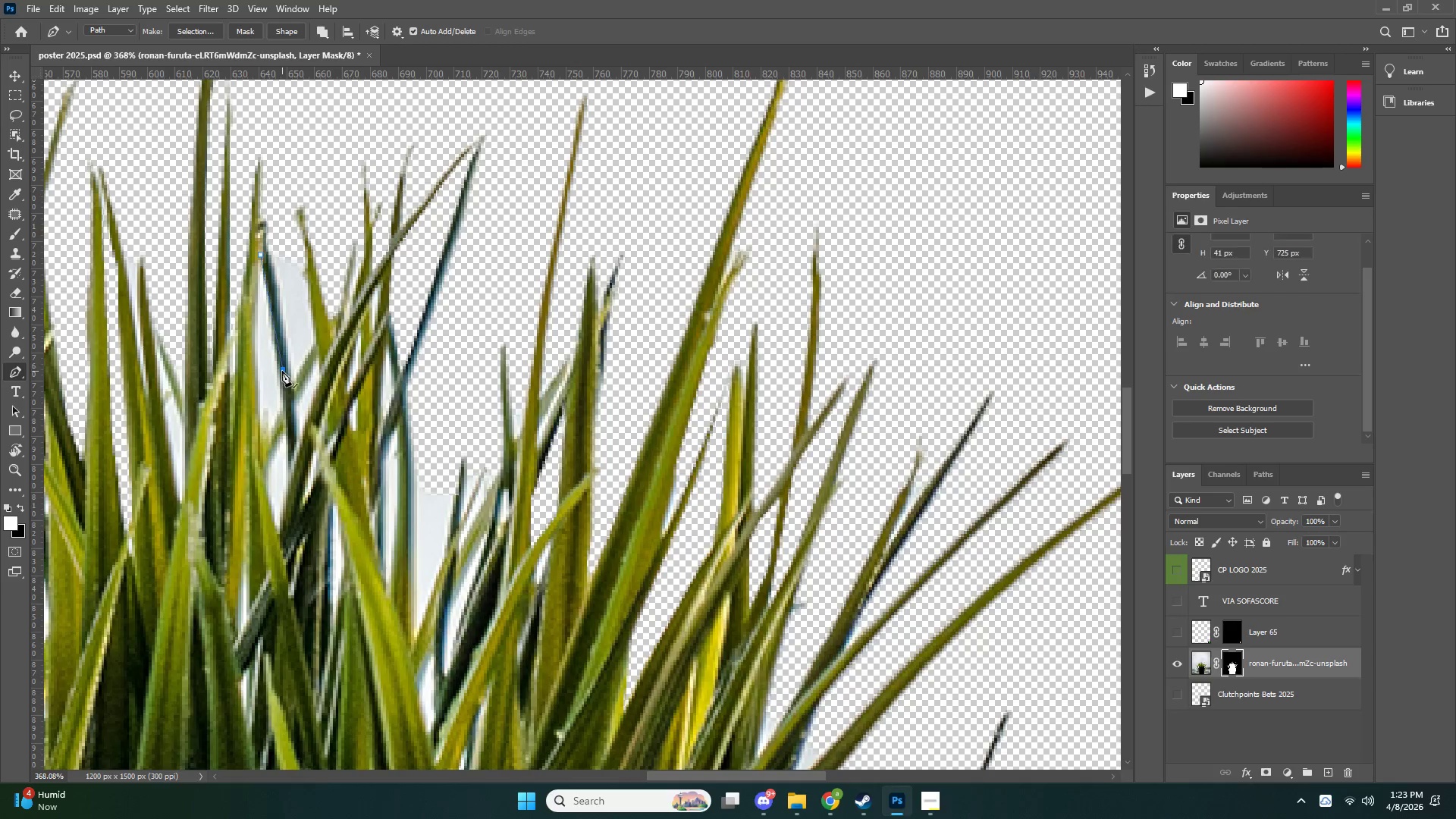 
double_click([284, 403])
 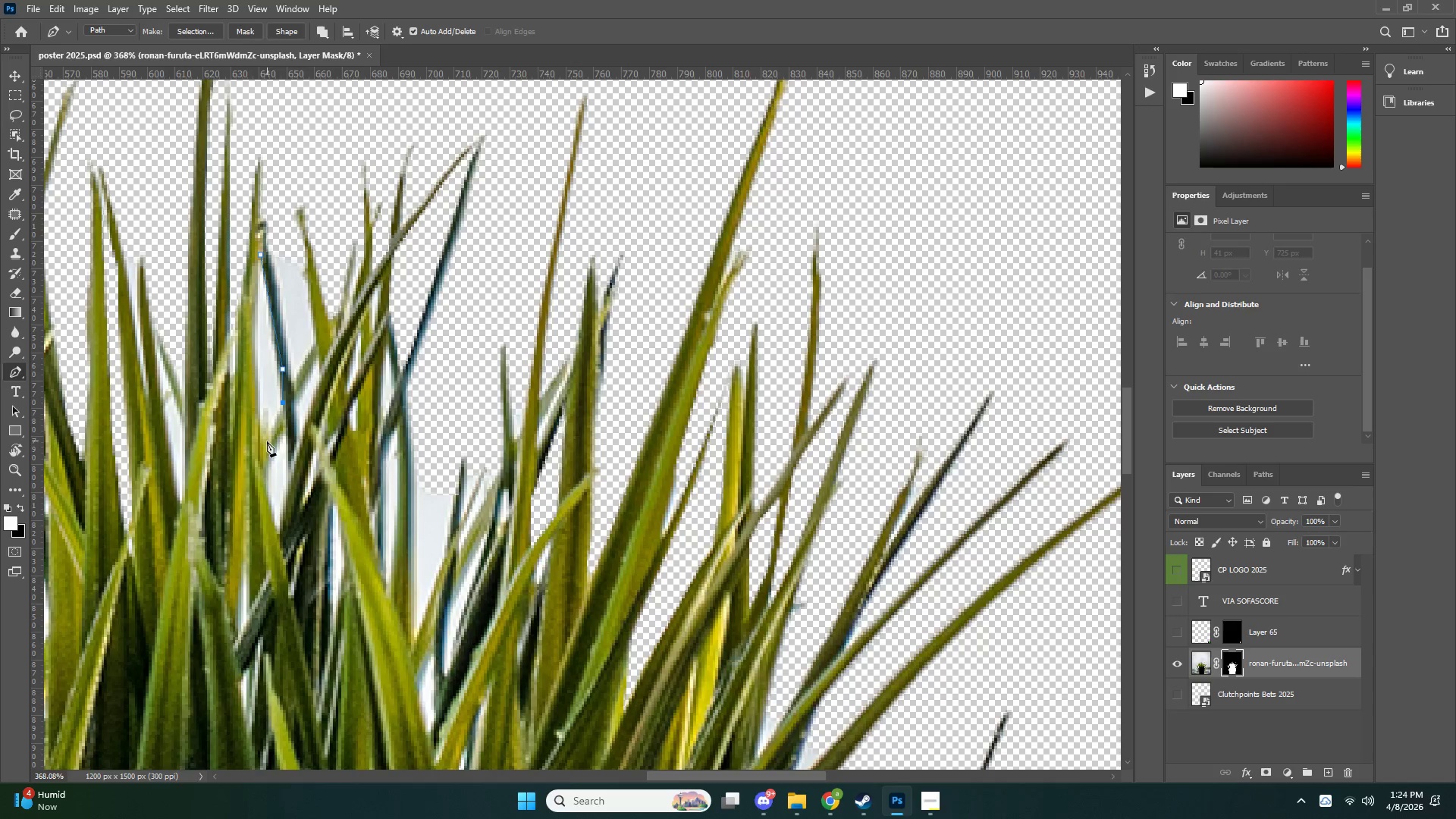 
left_click([256, 450])
 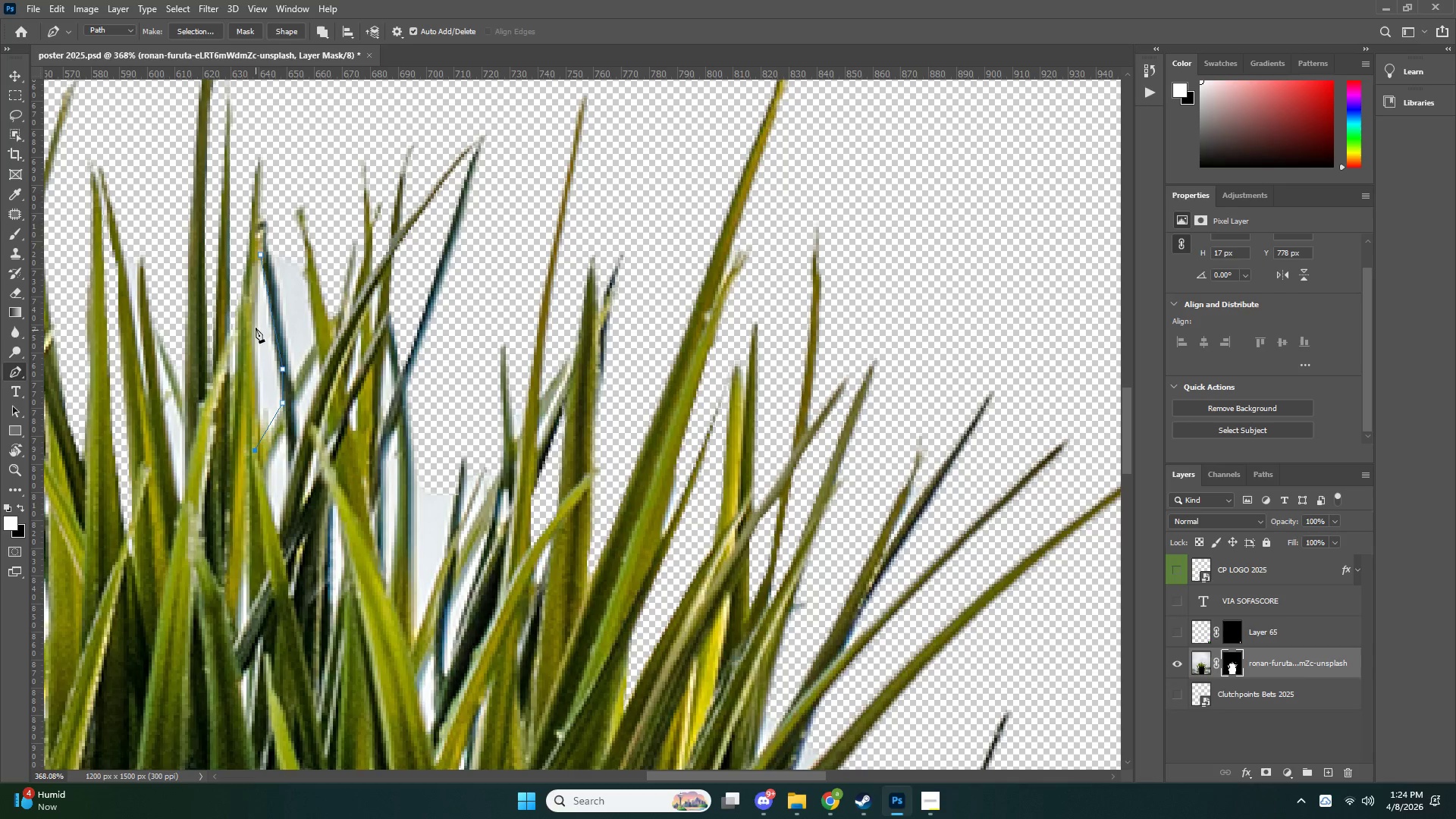 
left_click([254, 309])
 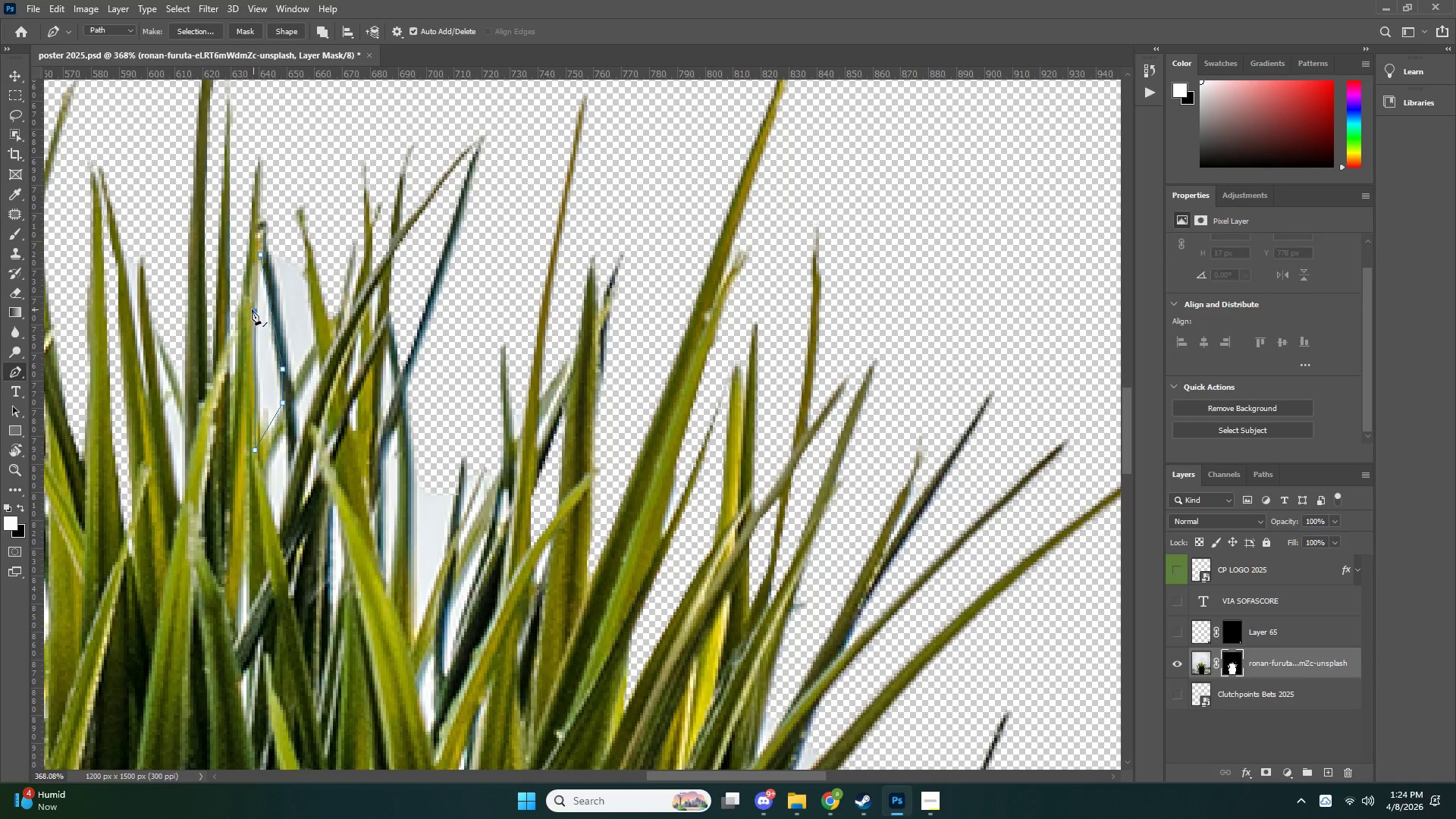 
key(Control+NumpadEnter)
 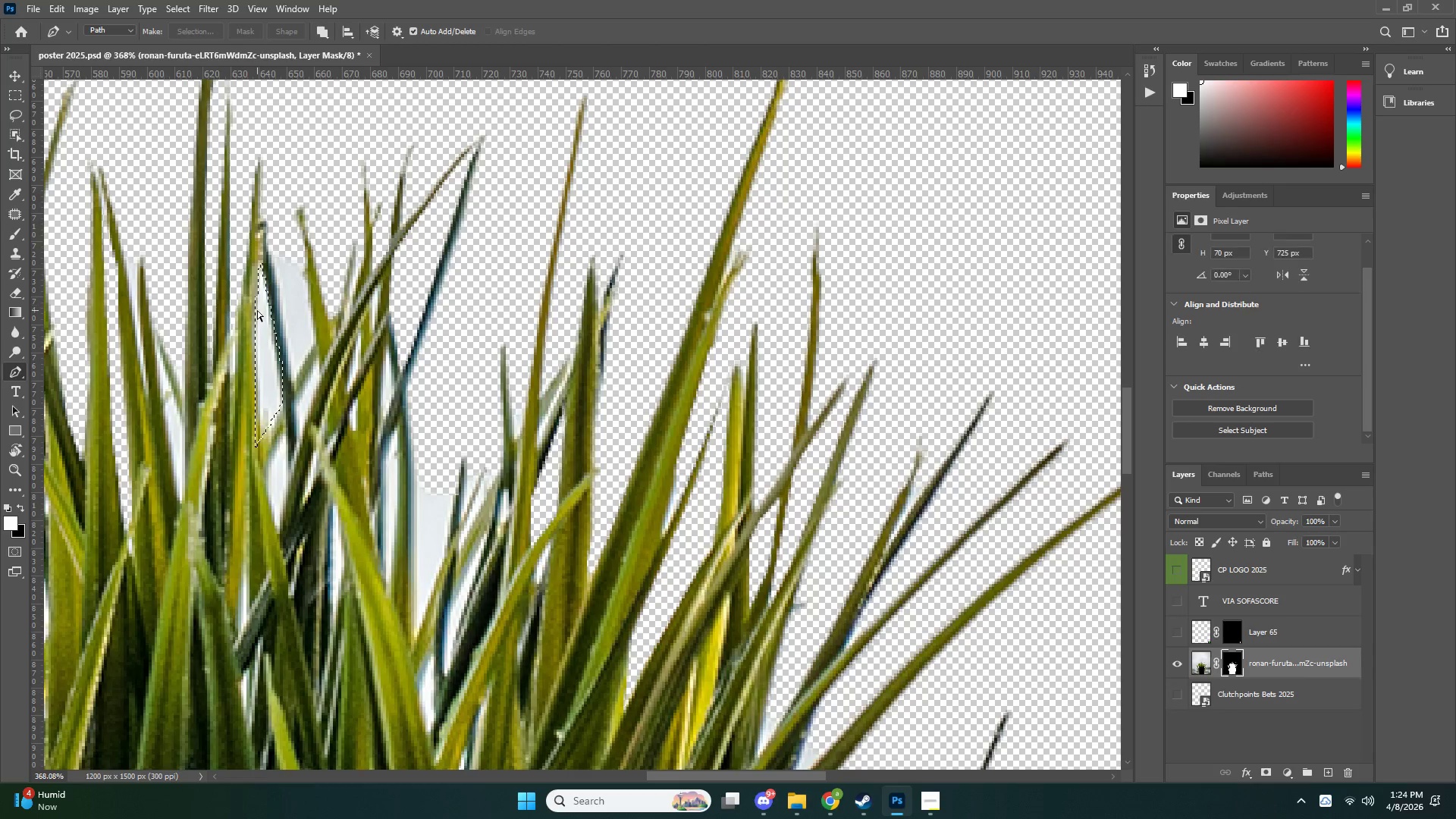 
key(Control+X)
 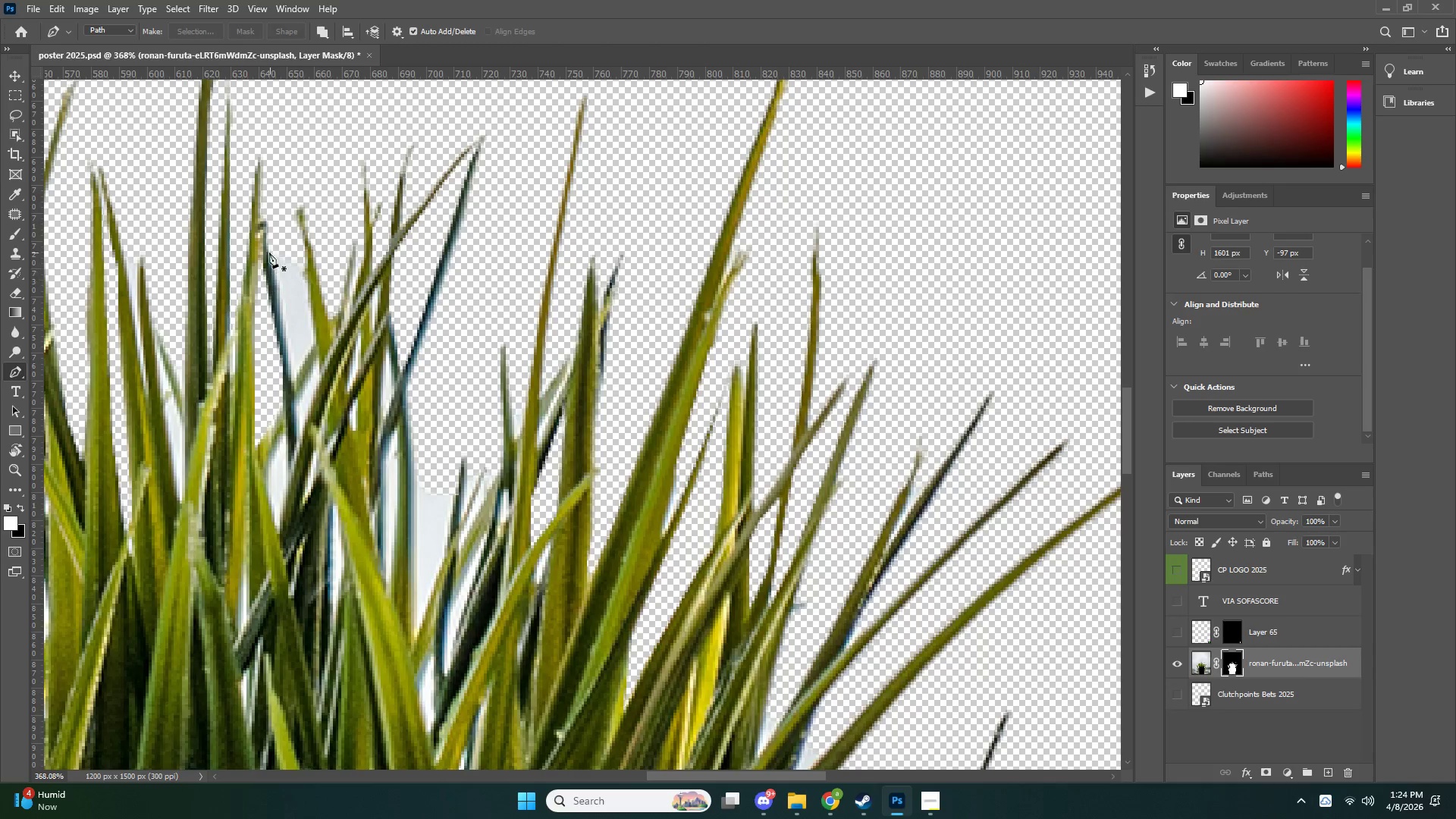 
left_click([268, 246])
 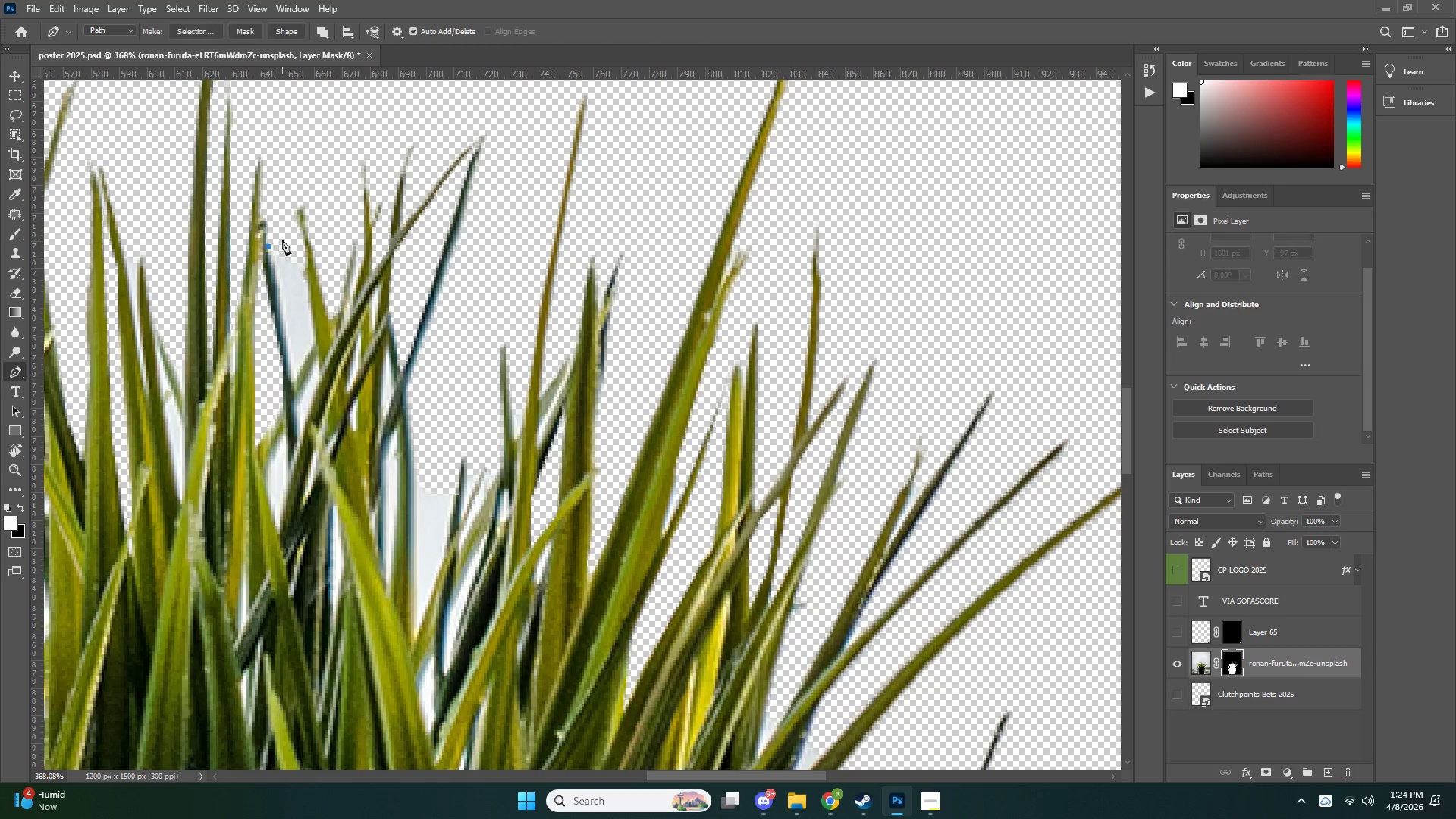 
left_click_drag(start_coordinate=[282, 240], to_coordinate=[287, 242])
 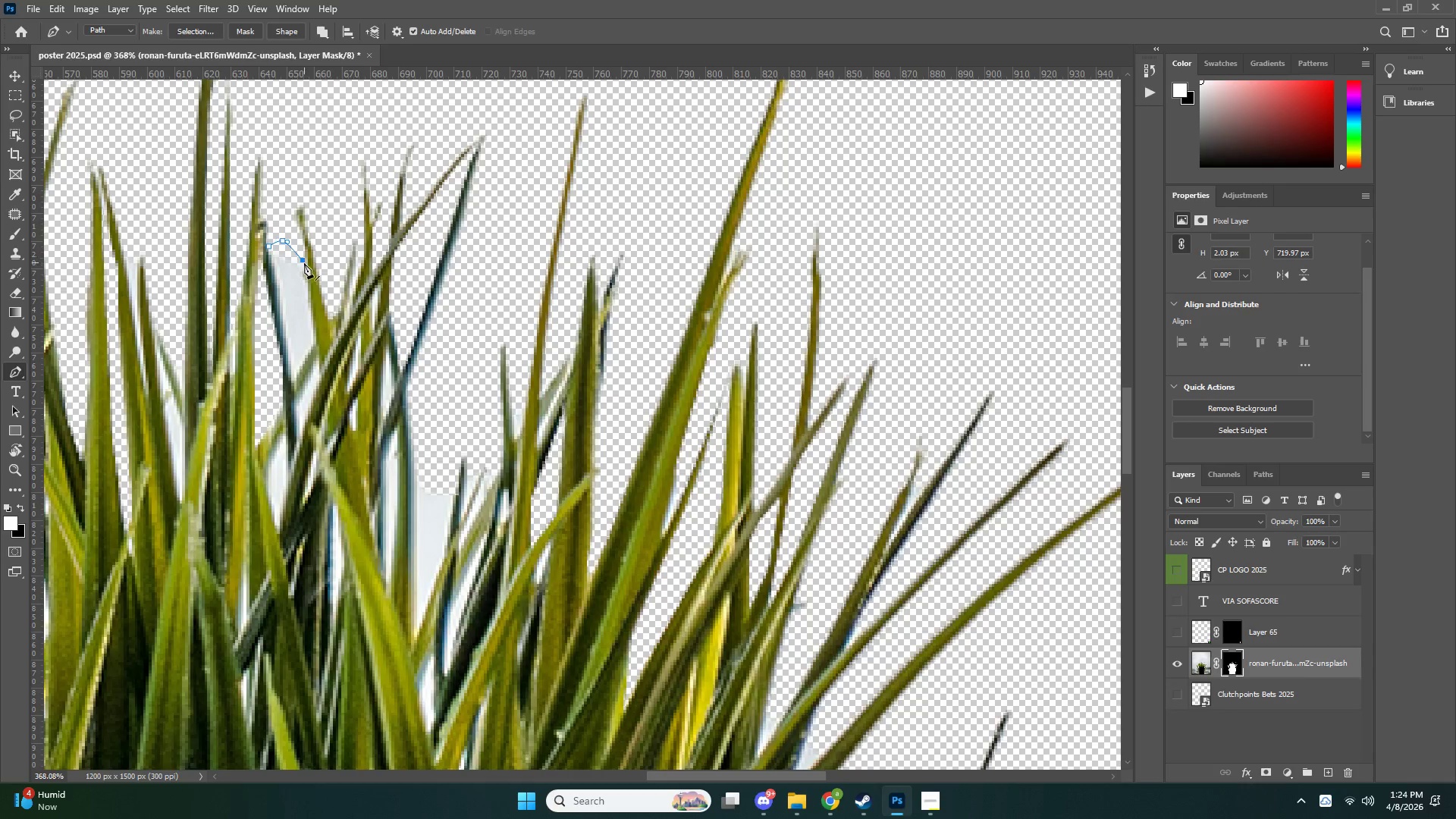 
left_click_drag(start_coordinate=[306, 271], to_coordinate=[307, 275])
 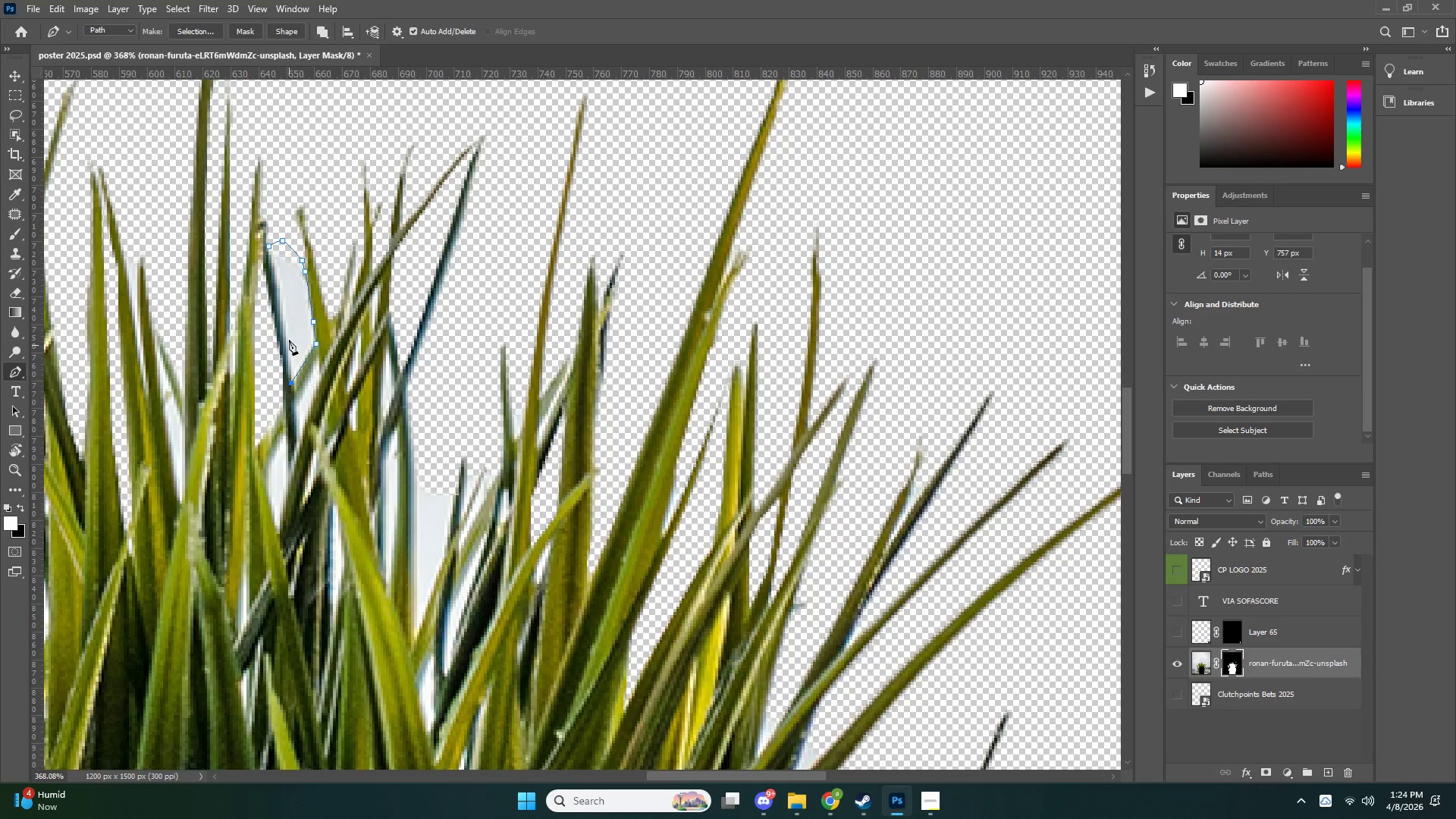 
left_click([276, 290])
 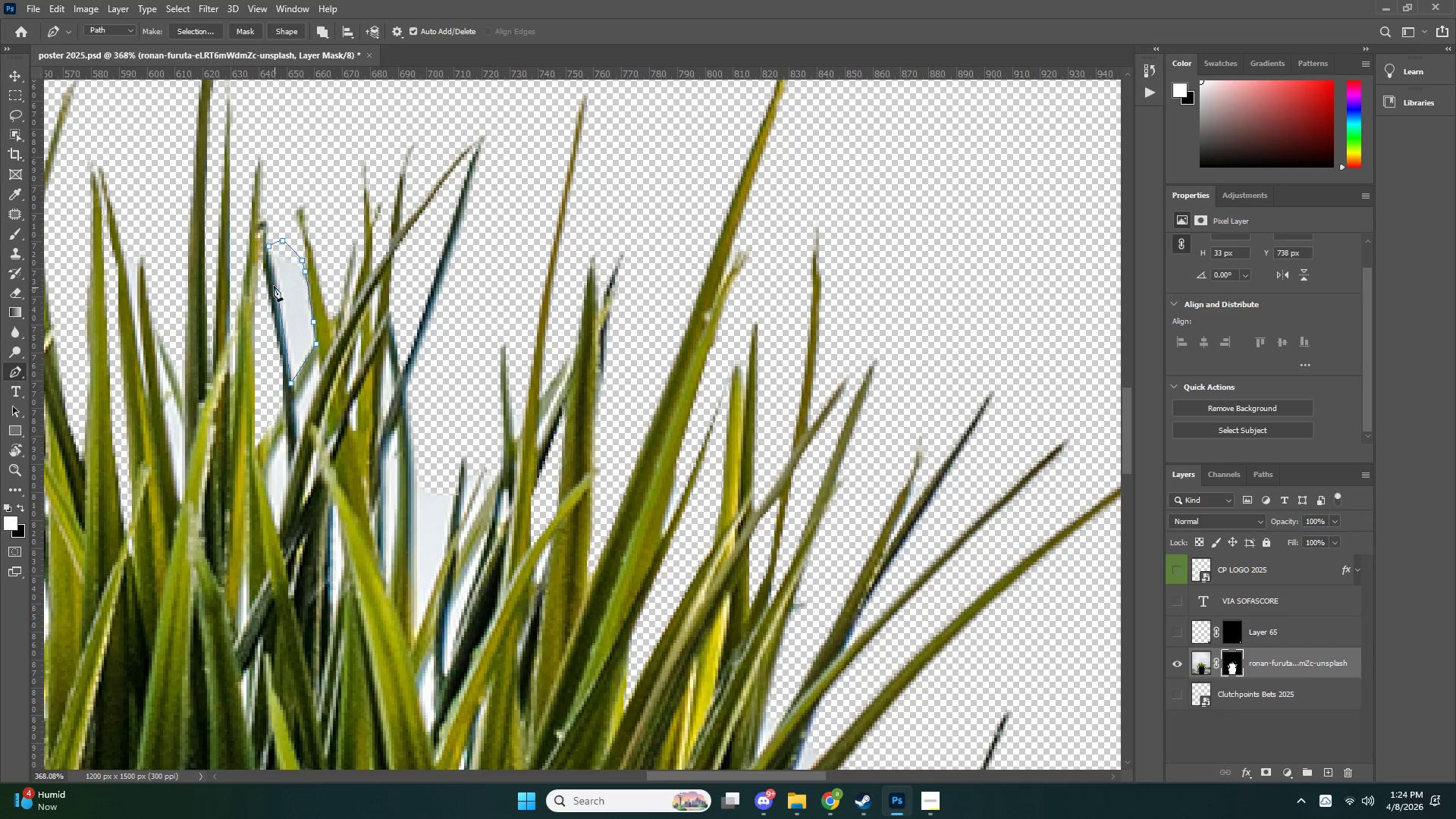 
key(Control+NumpadEnter)
 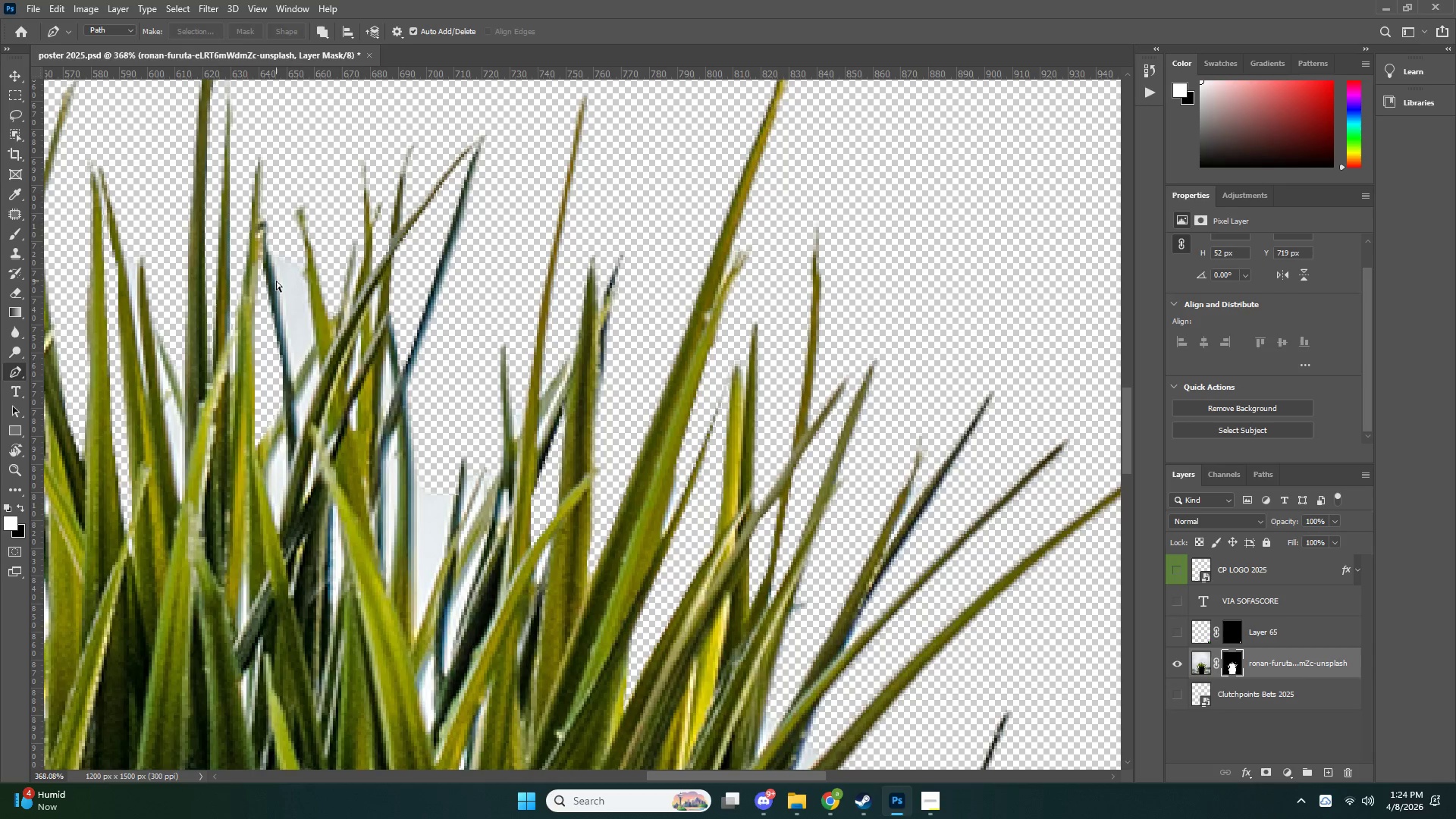 
key(Control+X)
 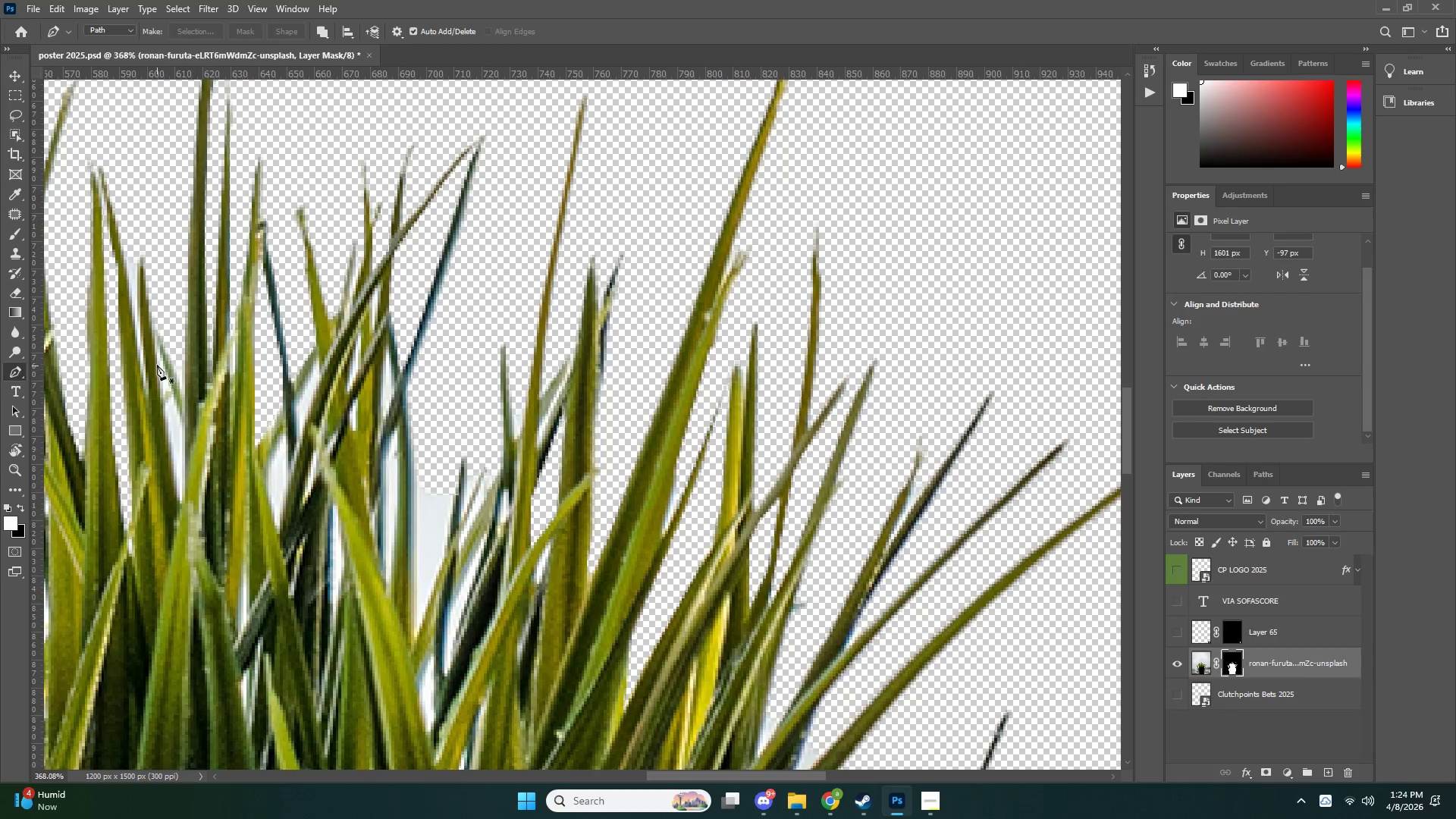 
left_click([155, 353])
 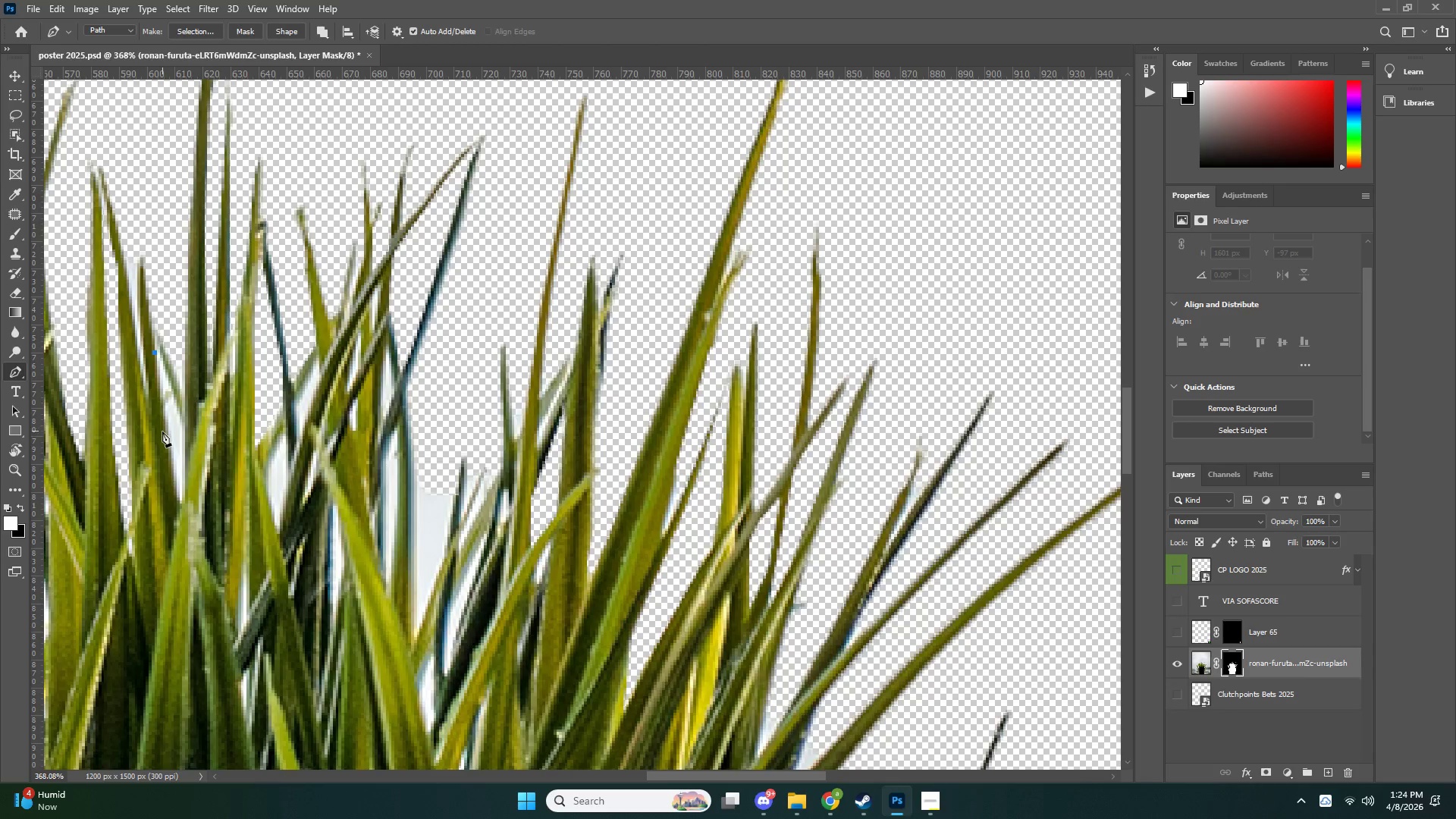 
left_click([162, 431])
 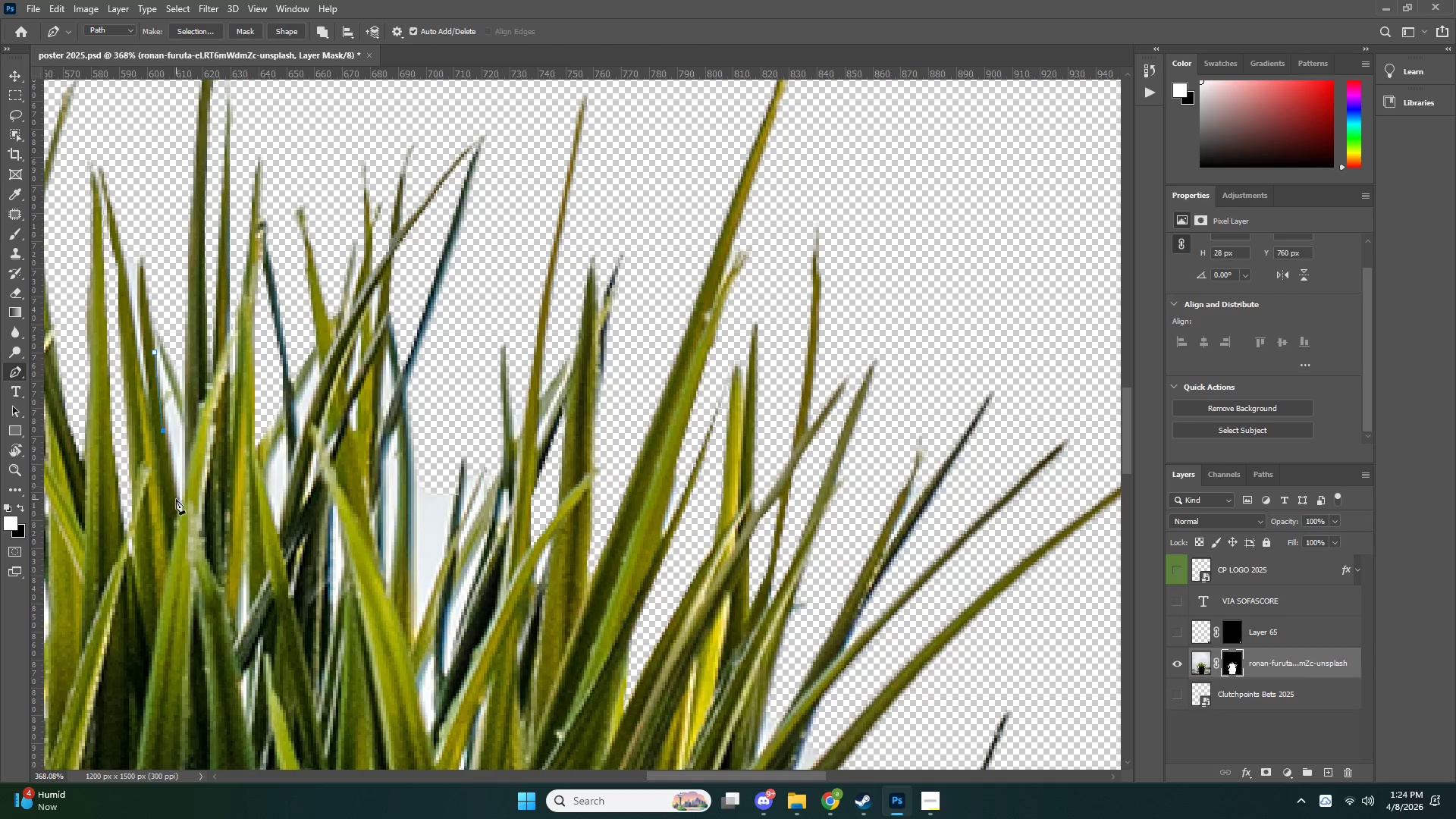 
left_click([177, 509])
 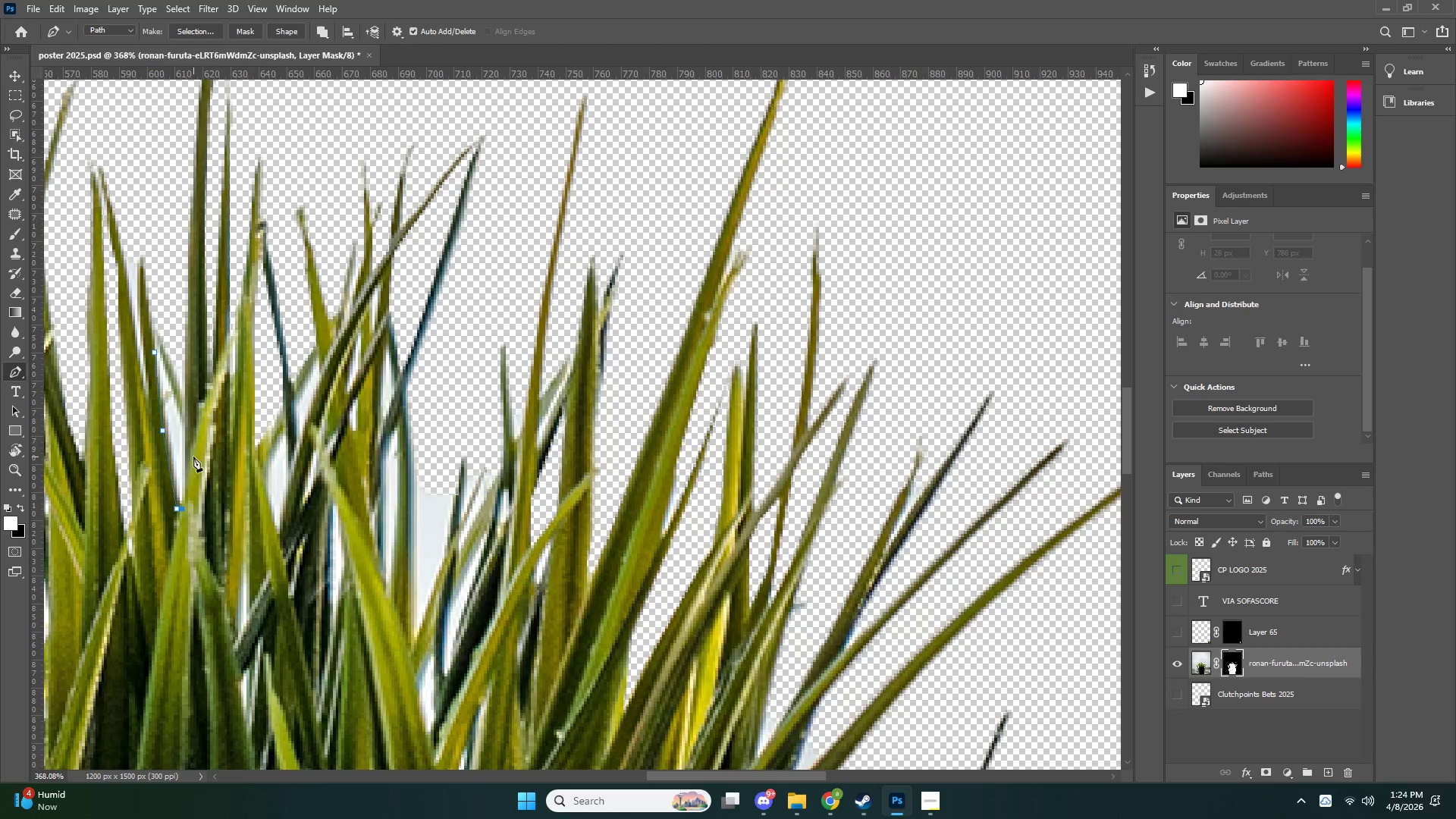 
left_click([187, 422])
 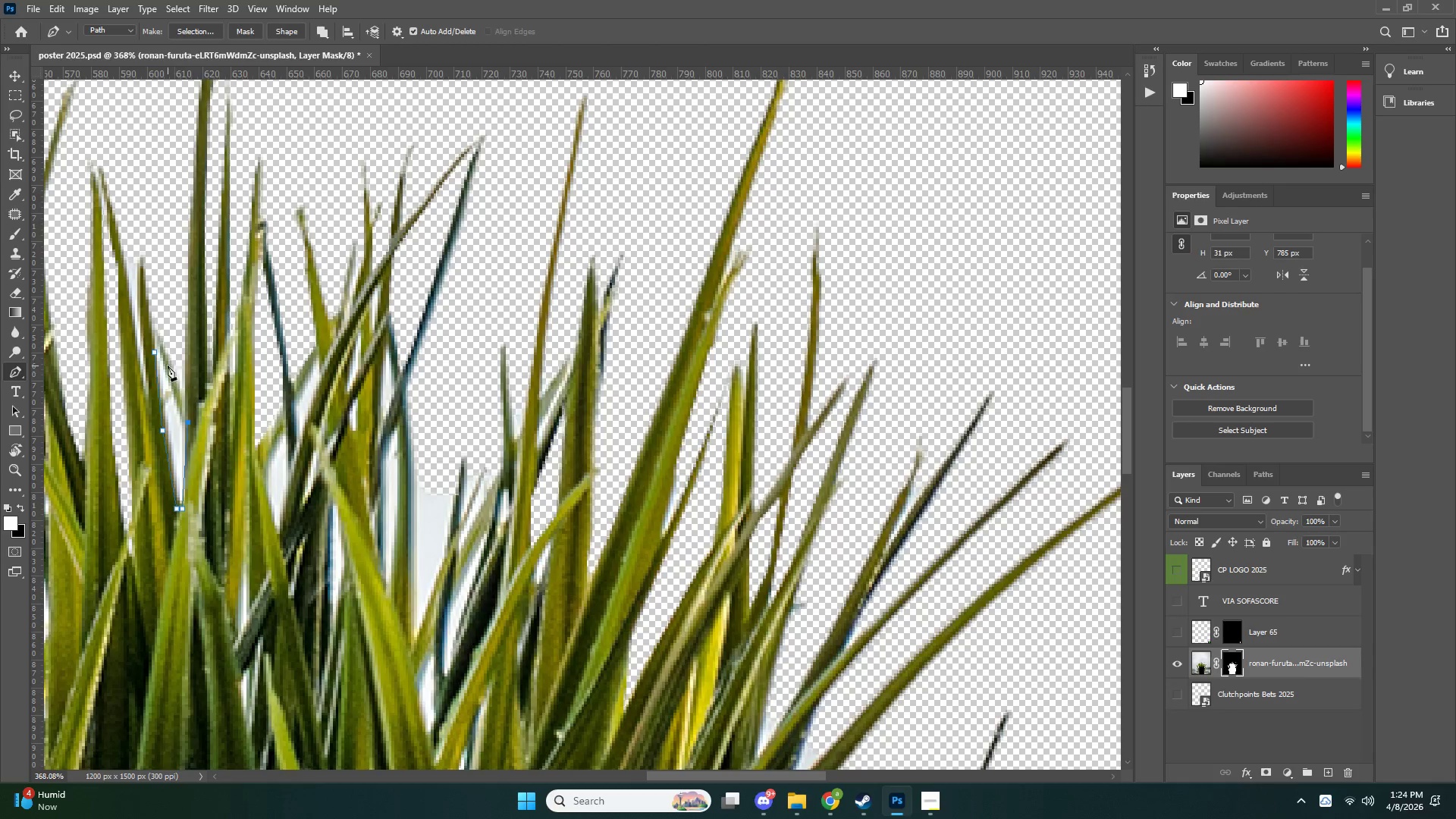 
left_click([164, 360])
 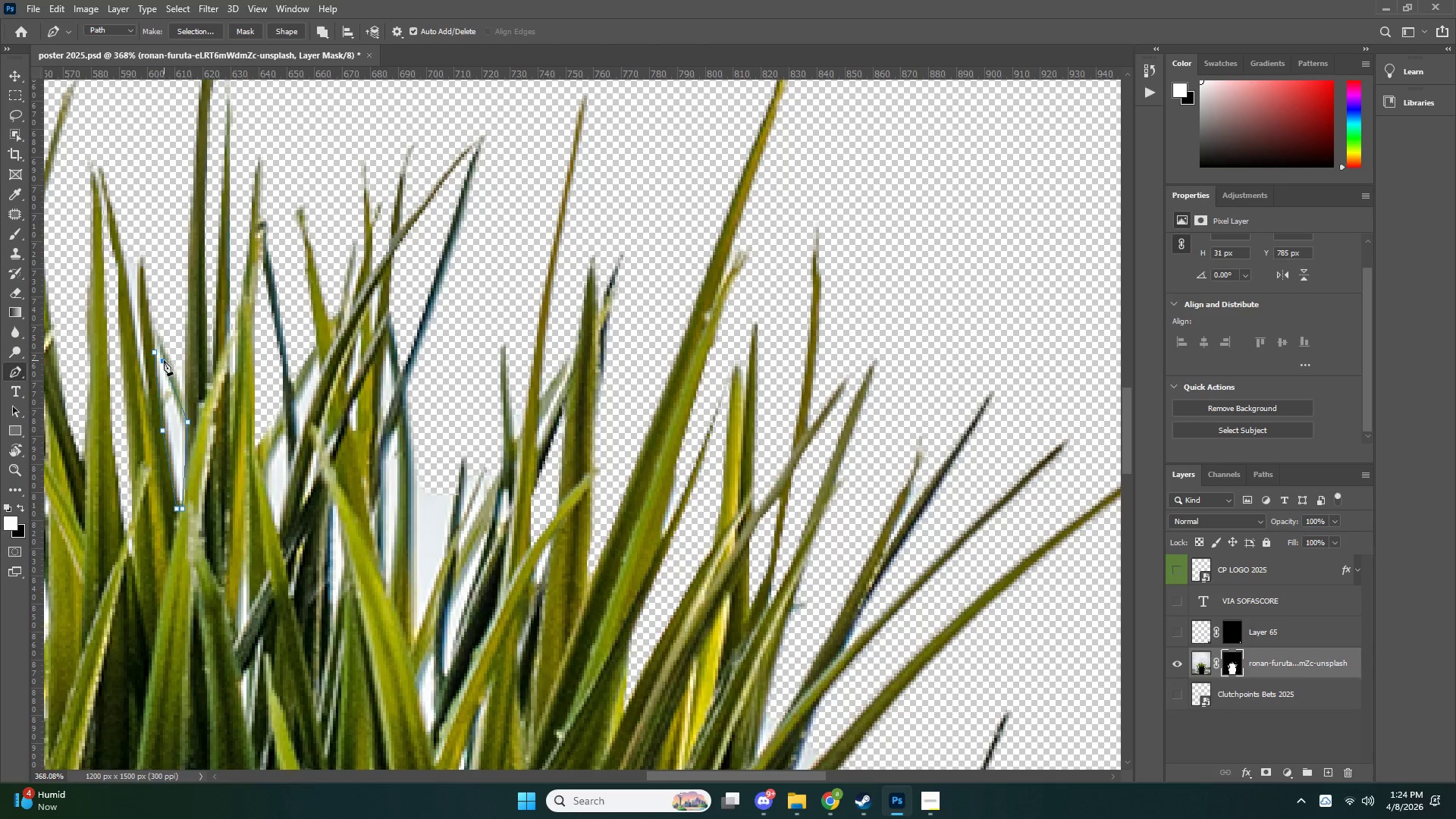 
key(Control+NumpadEnter)
 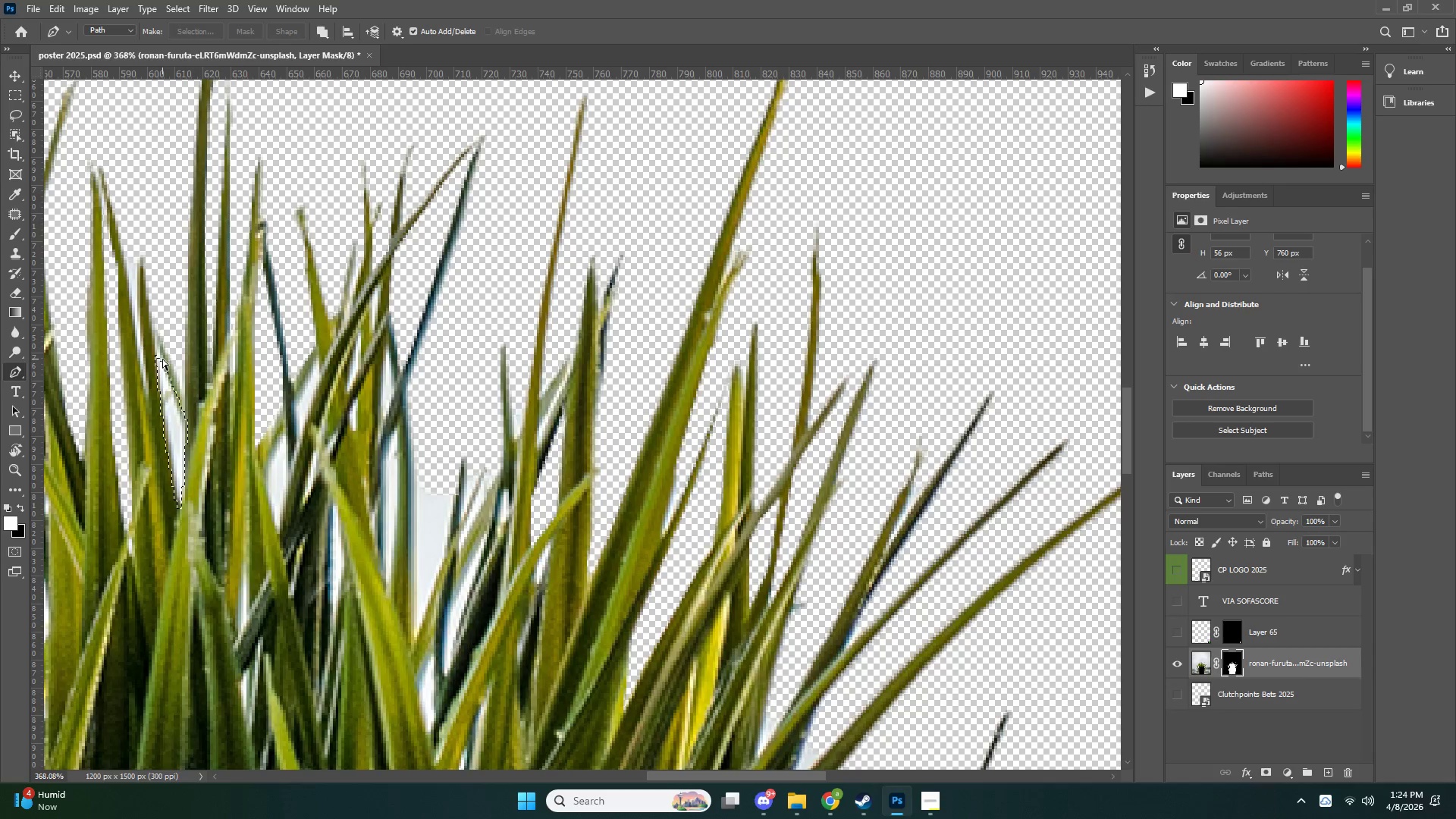 
key(Control+X)
 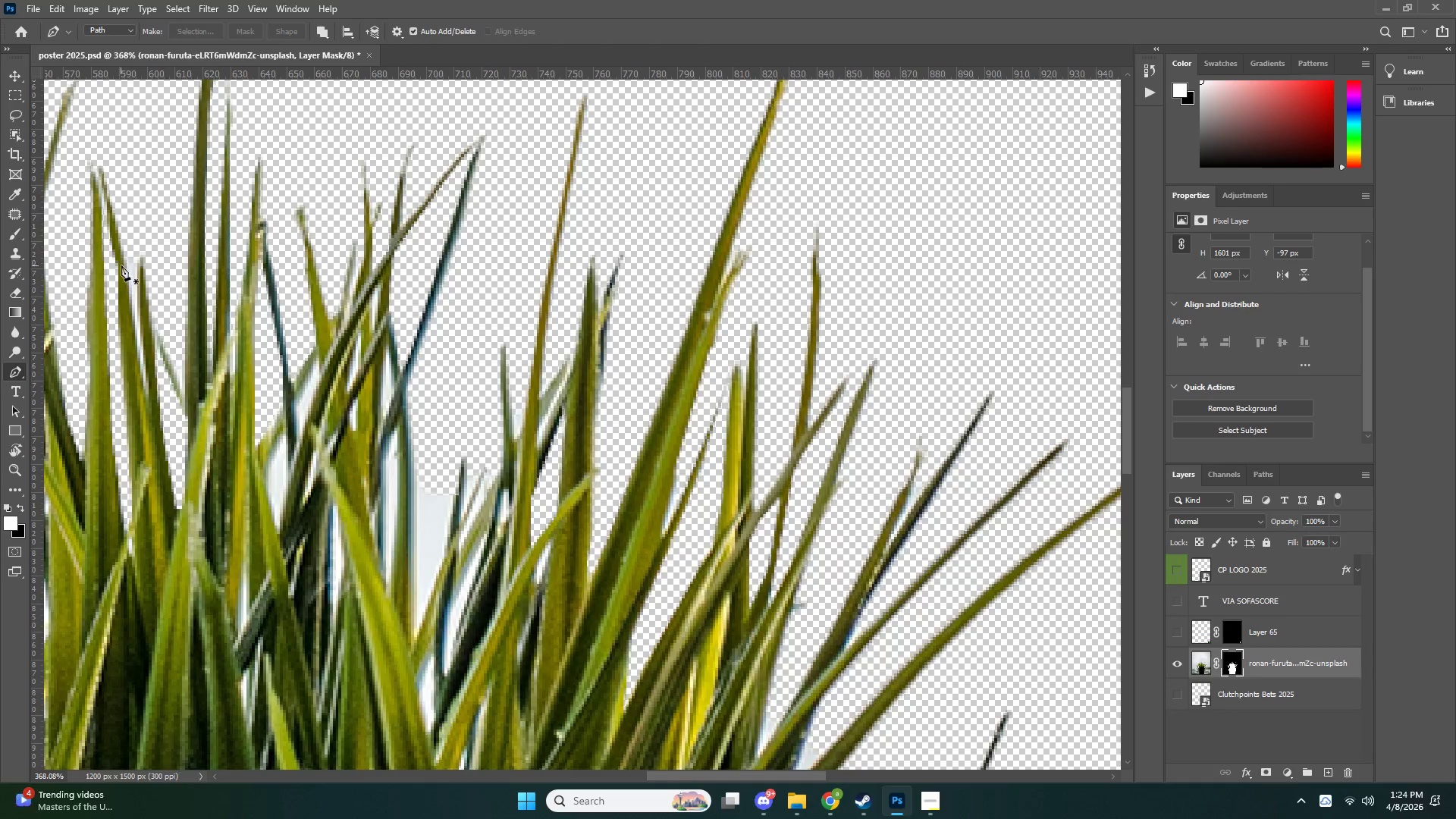 
left_click([124, 264])
 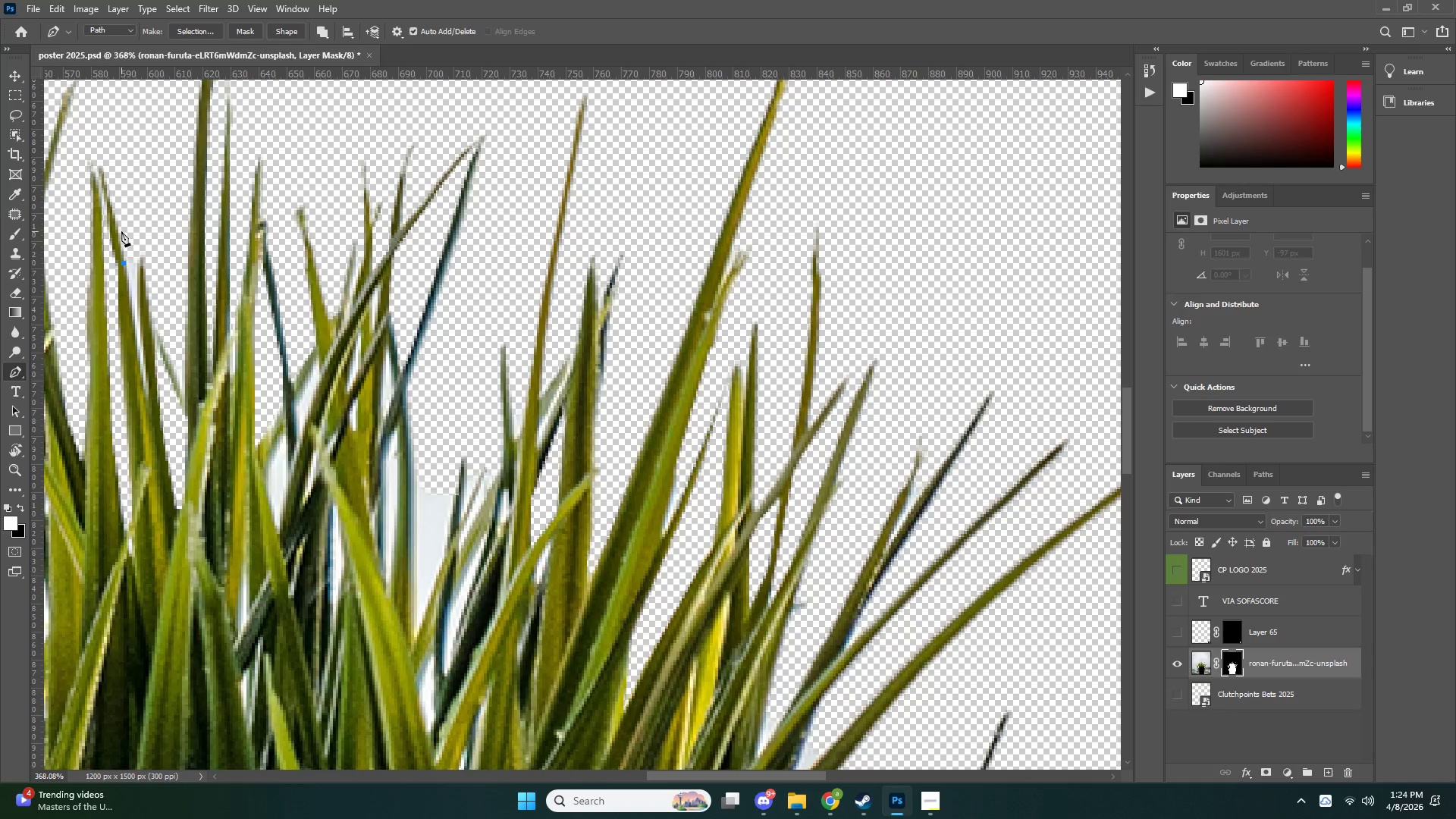 
left_click_drag(start_coordinate=[121, 167], to_coordinate=[128, 167])
 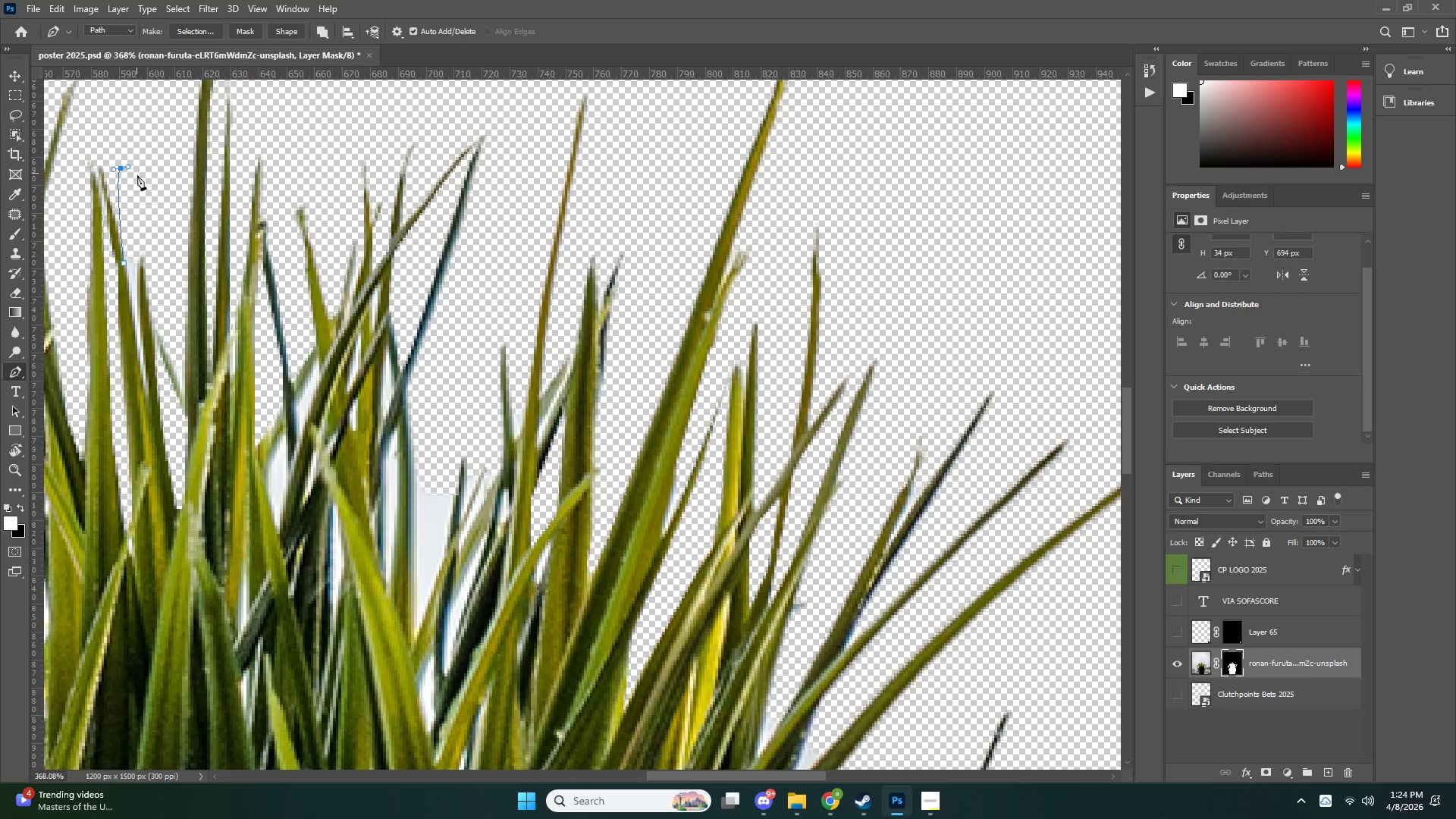 
left_click_drag(start_coordinate=[139, 180], to_coordinate=[140, 194])
 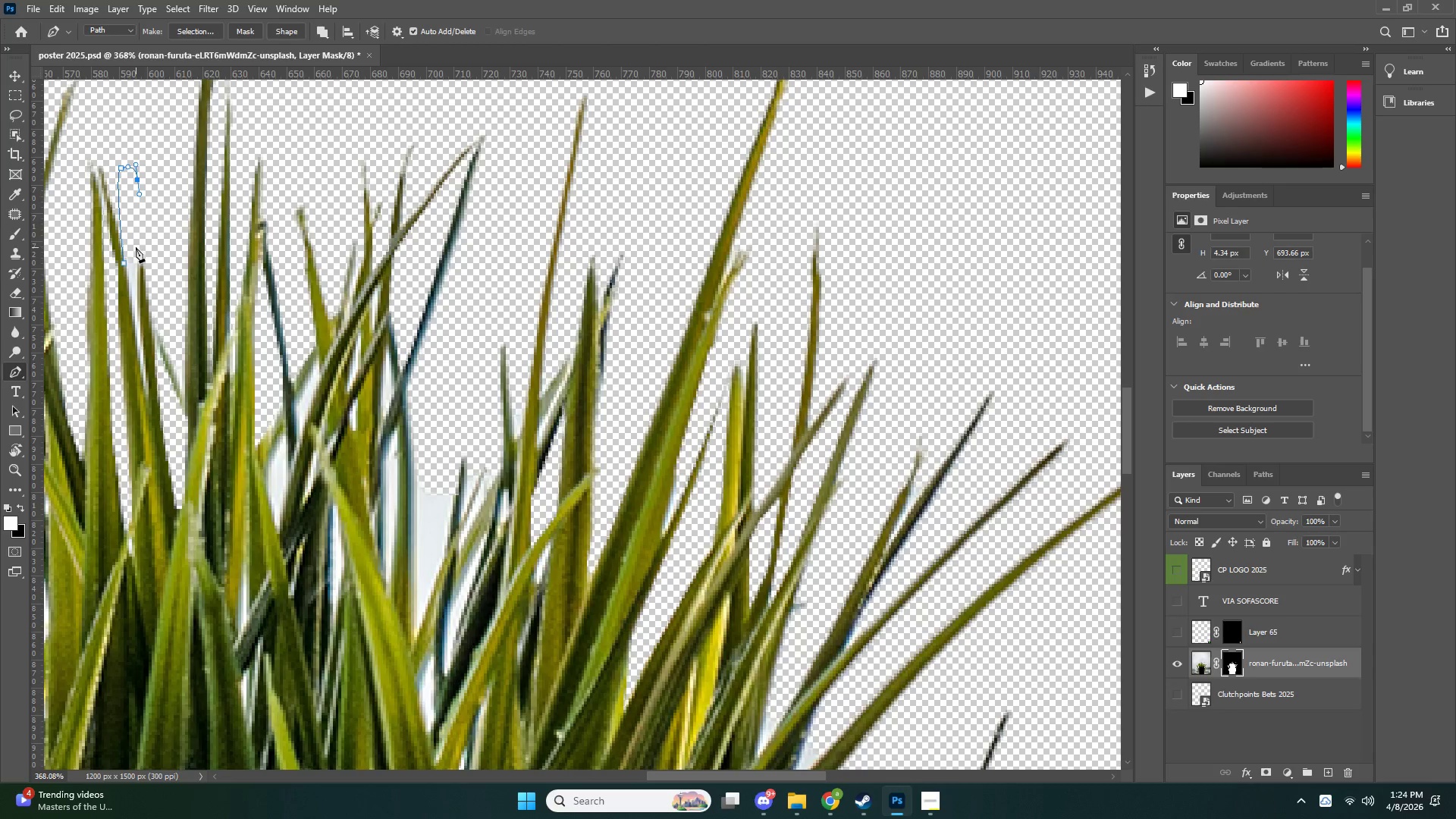 
triple_click([136, 247])
 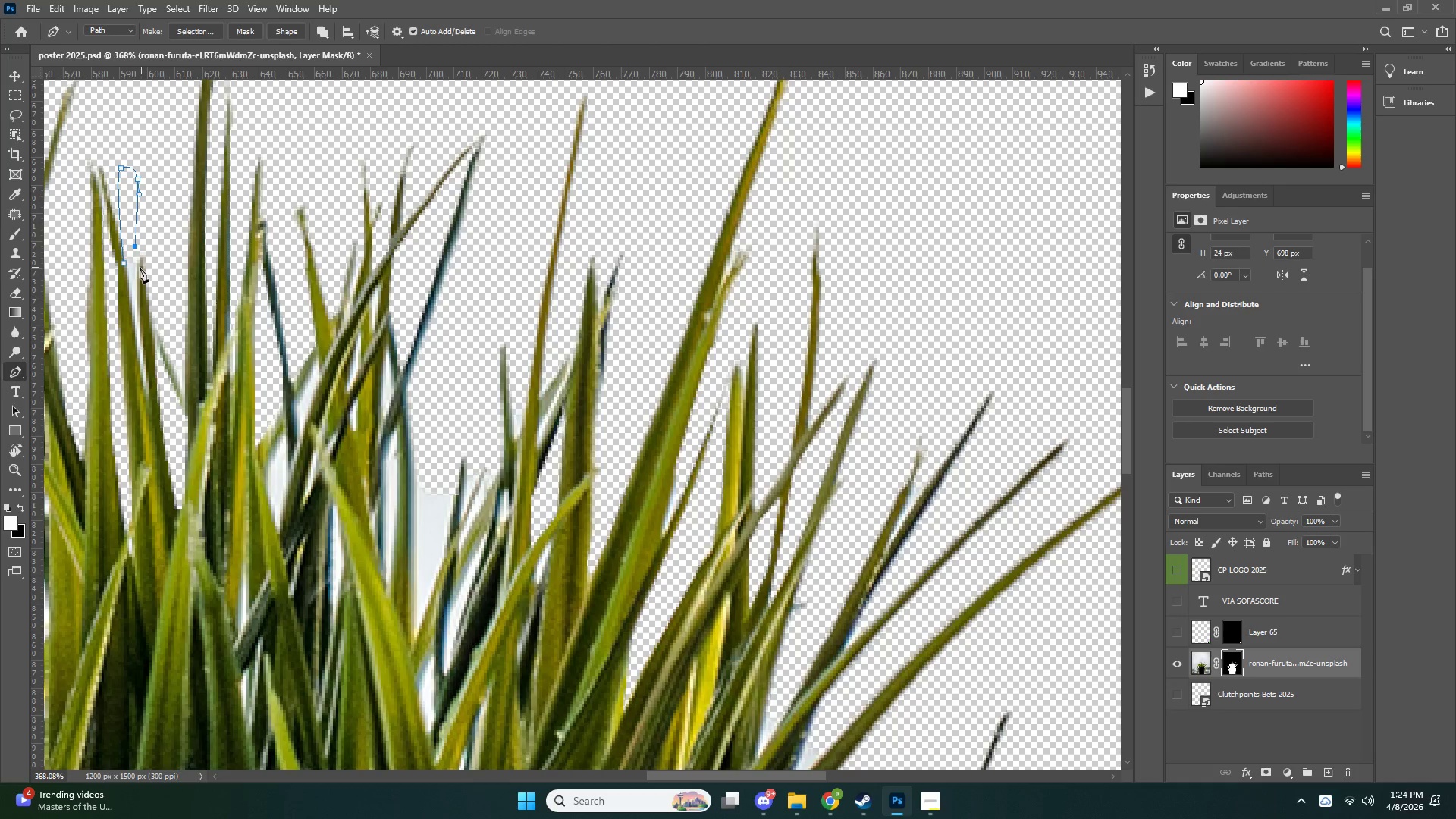 
left_click([138, 270])
 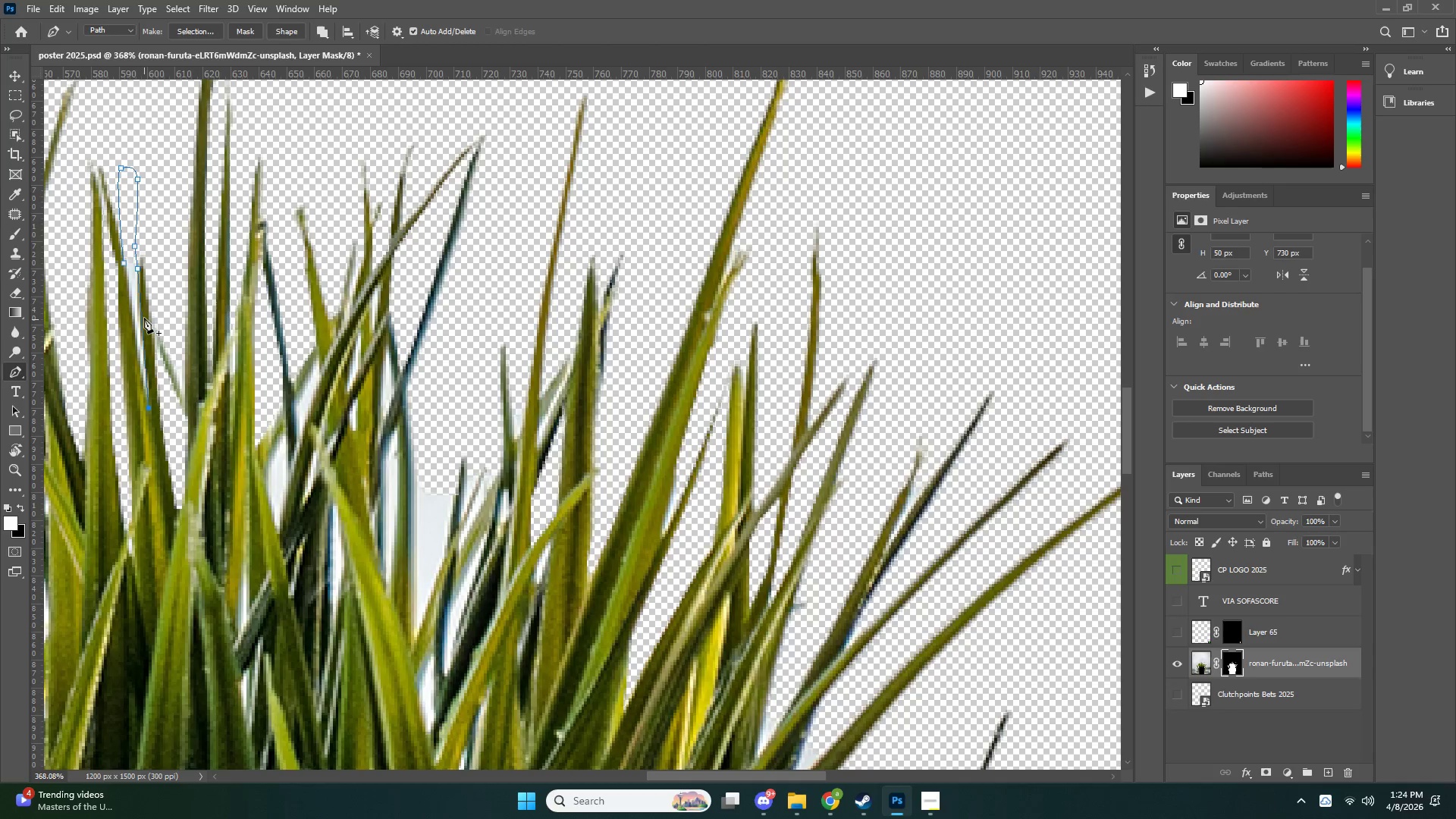 
left_click([130, 325])
 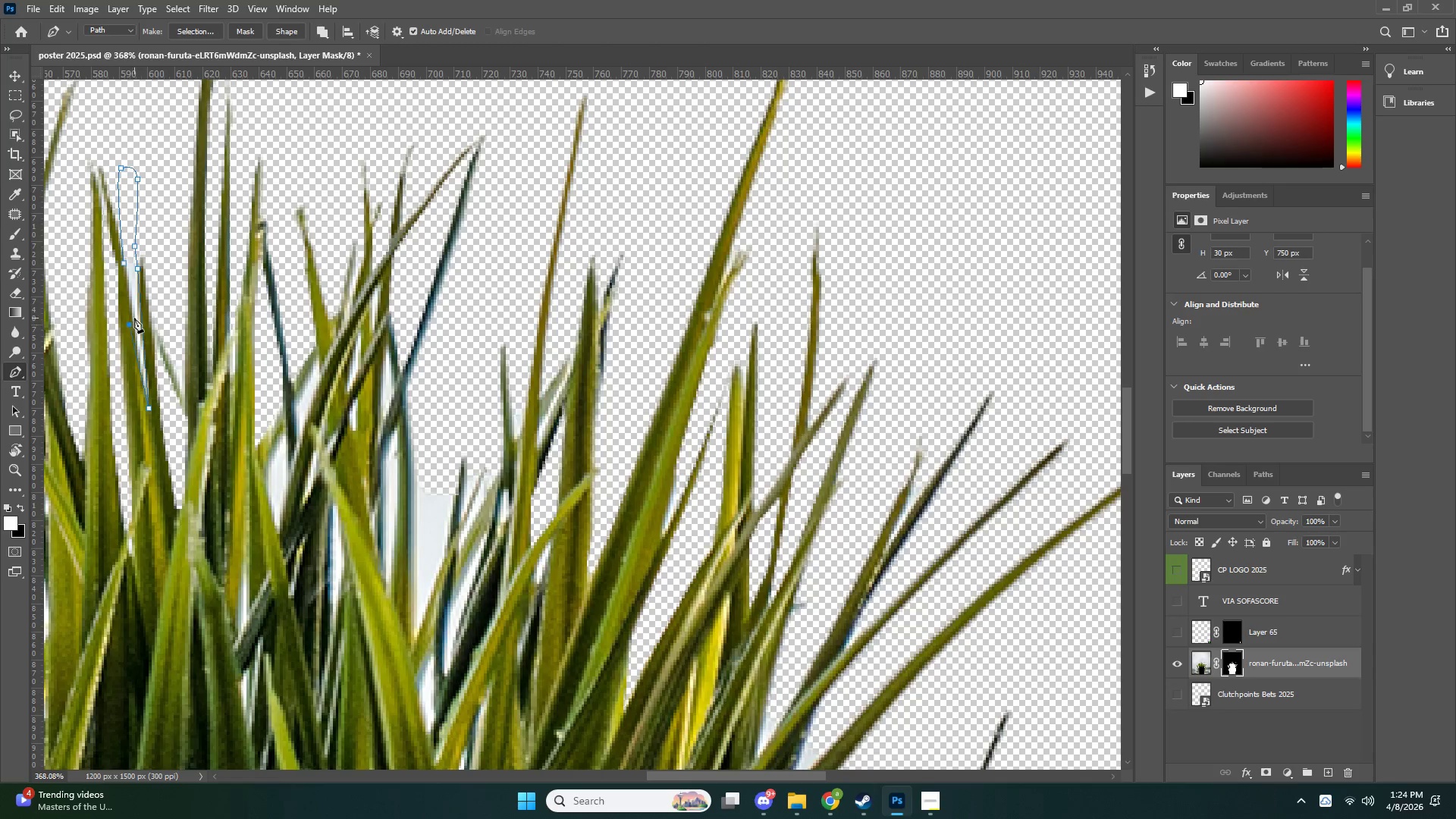 
key(Control+ControlLeft)
 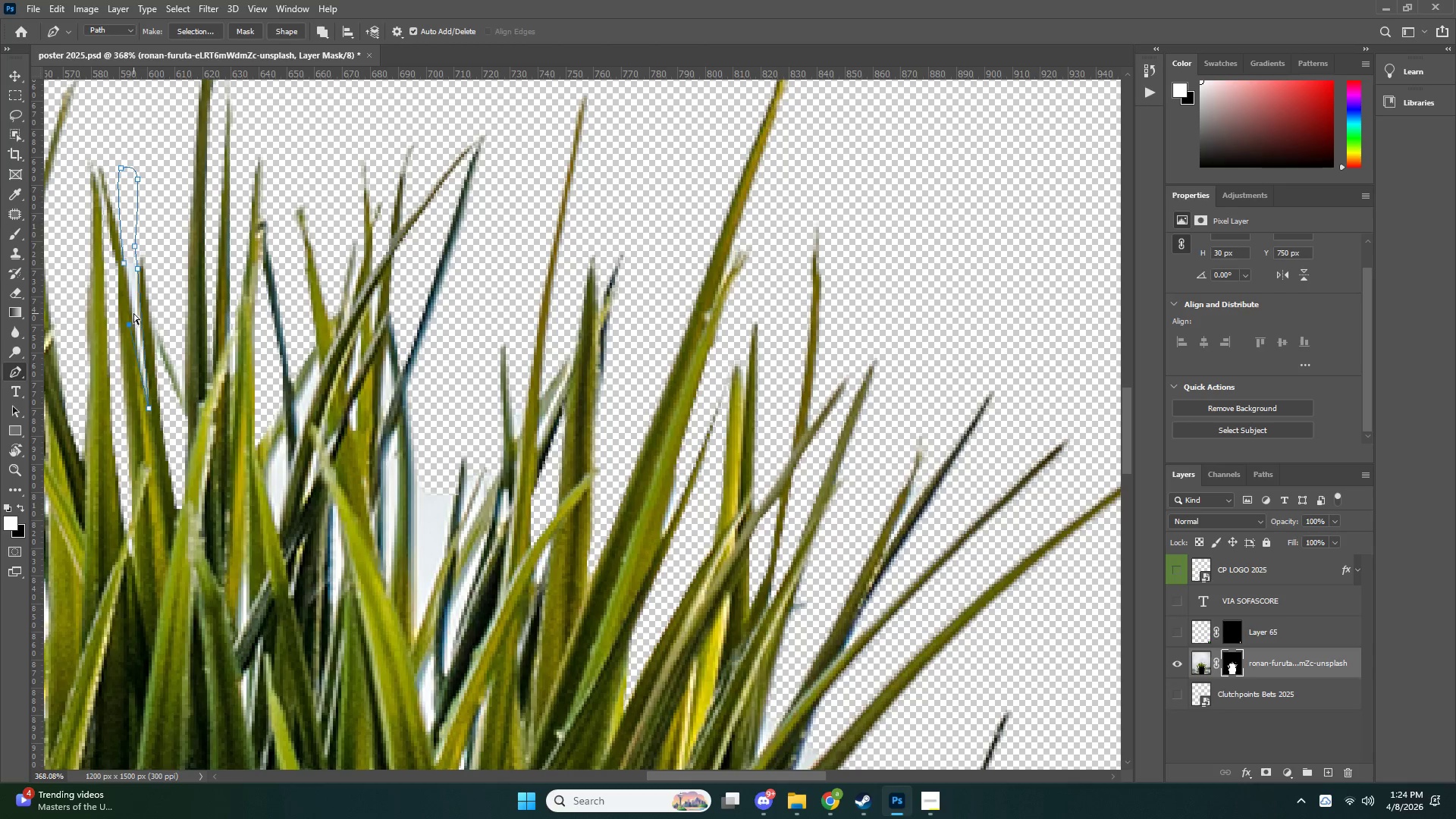 
key(Control+Z)
 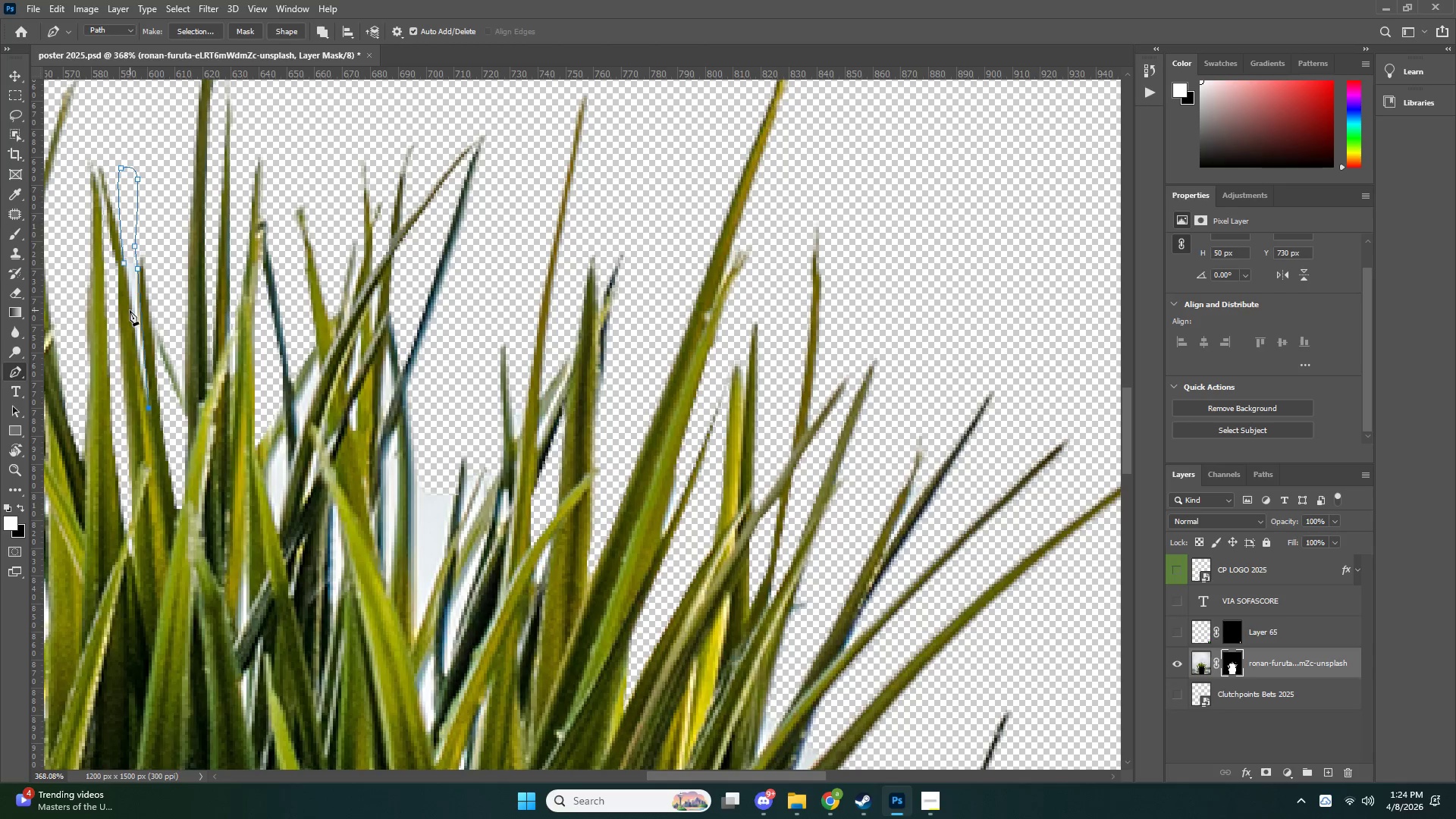 
left_click([130, 310])
 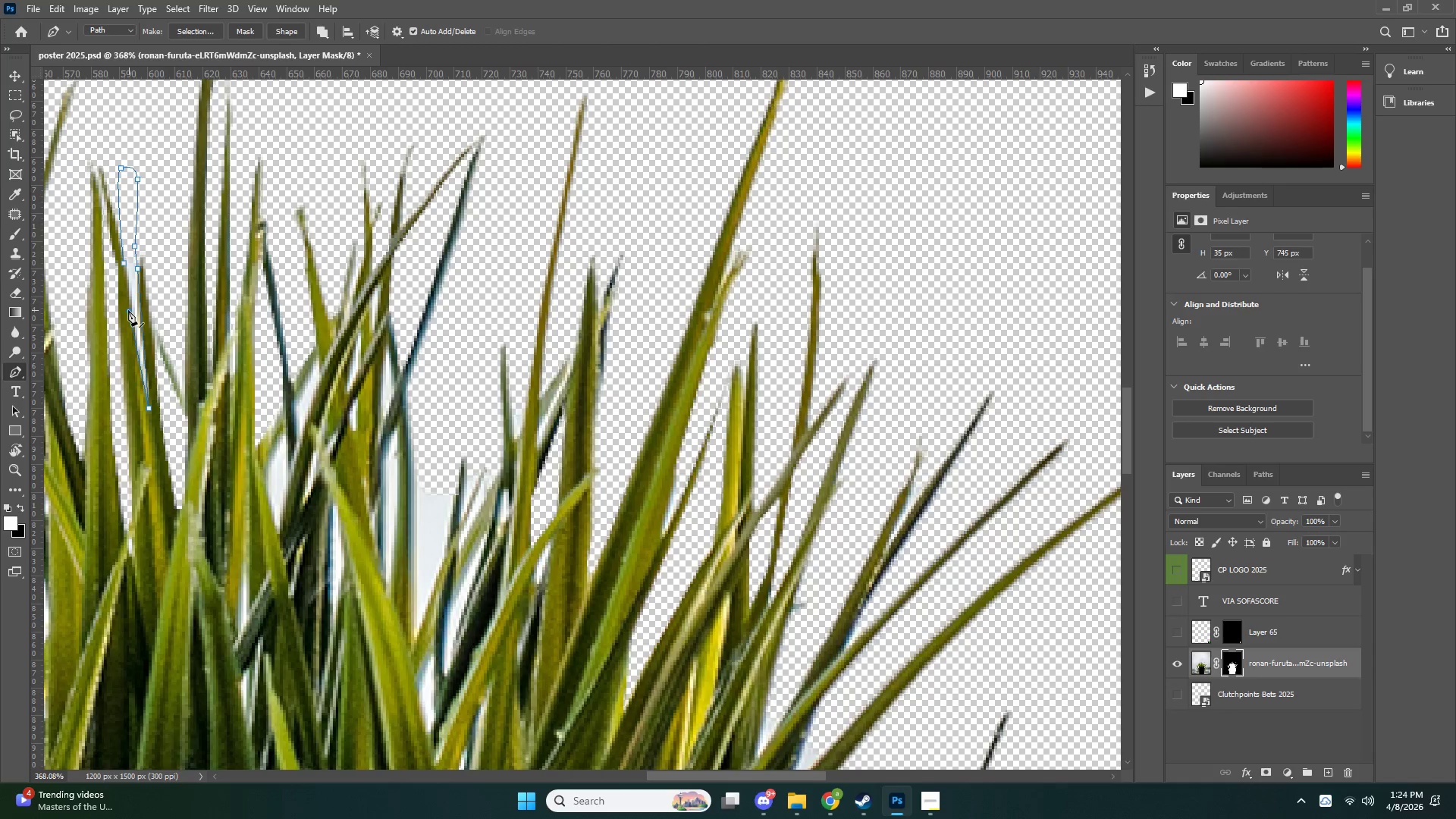 
key(Control+NumpadEnter)
 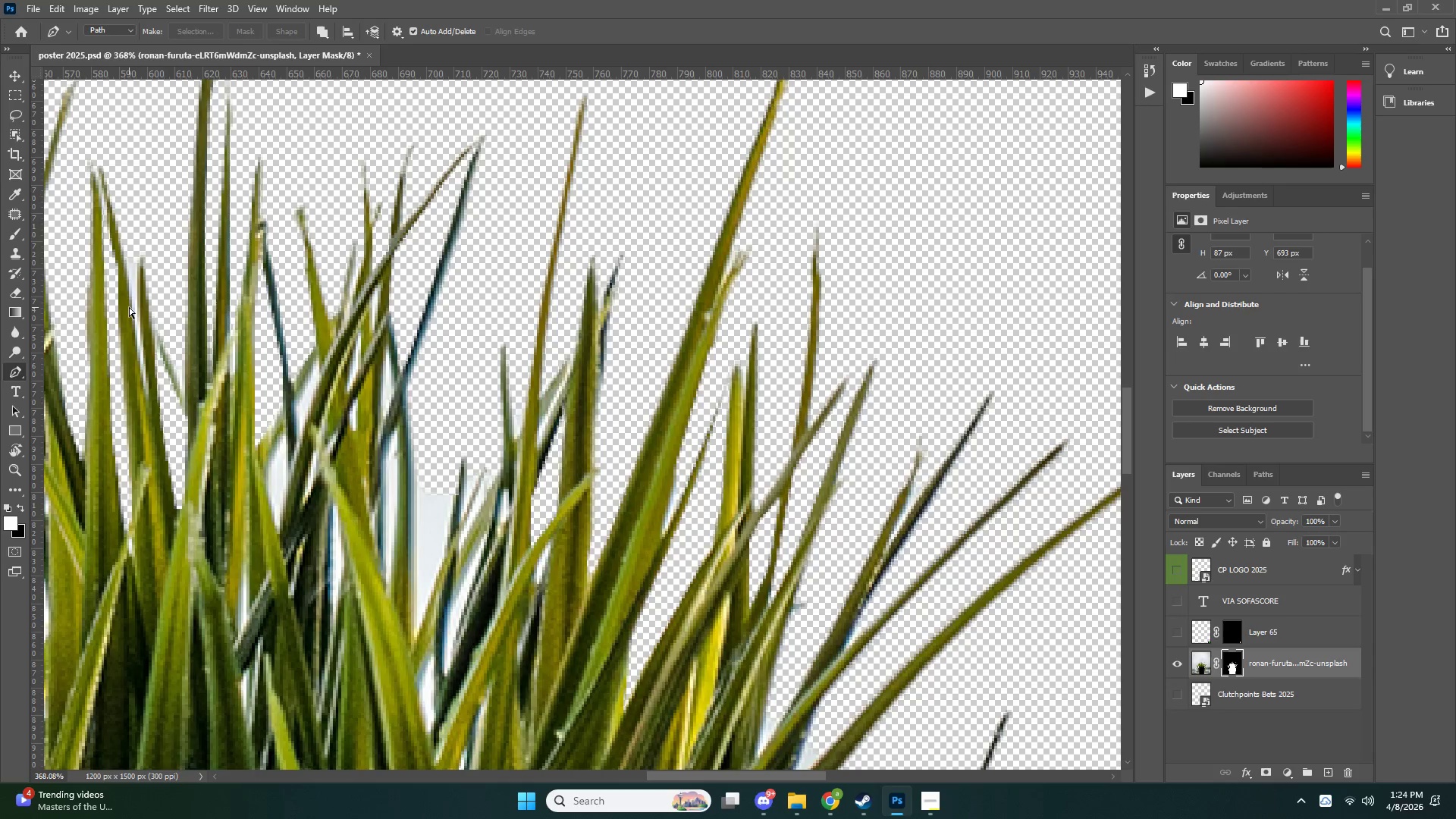 
key(Control+X)
 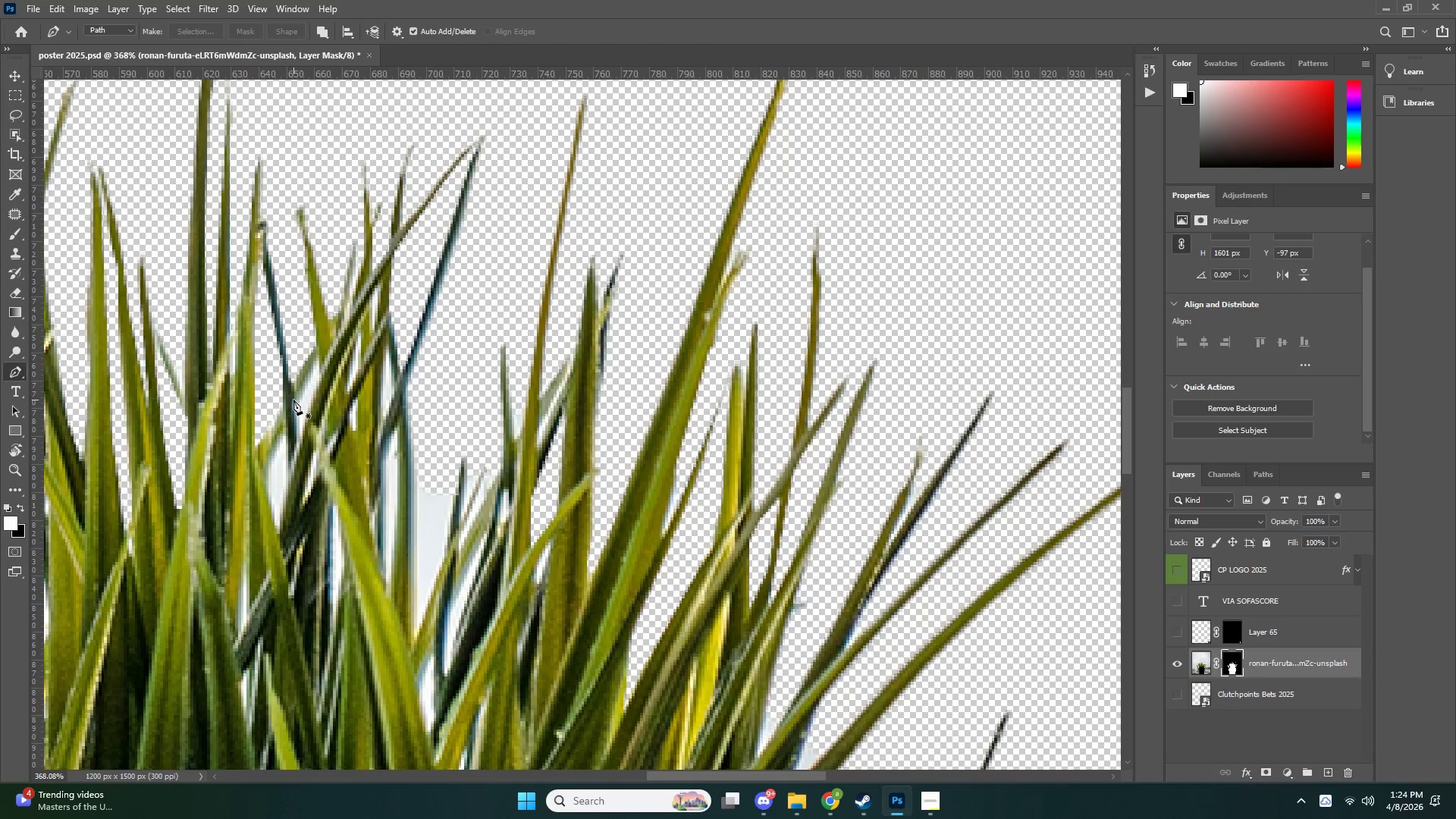 
double_click([325, 341])
 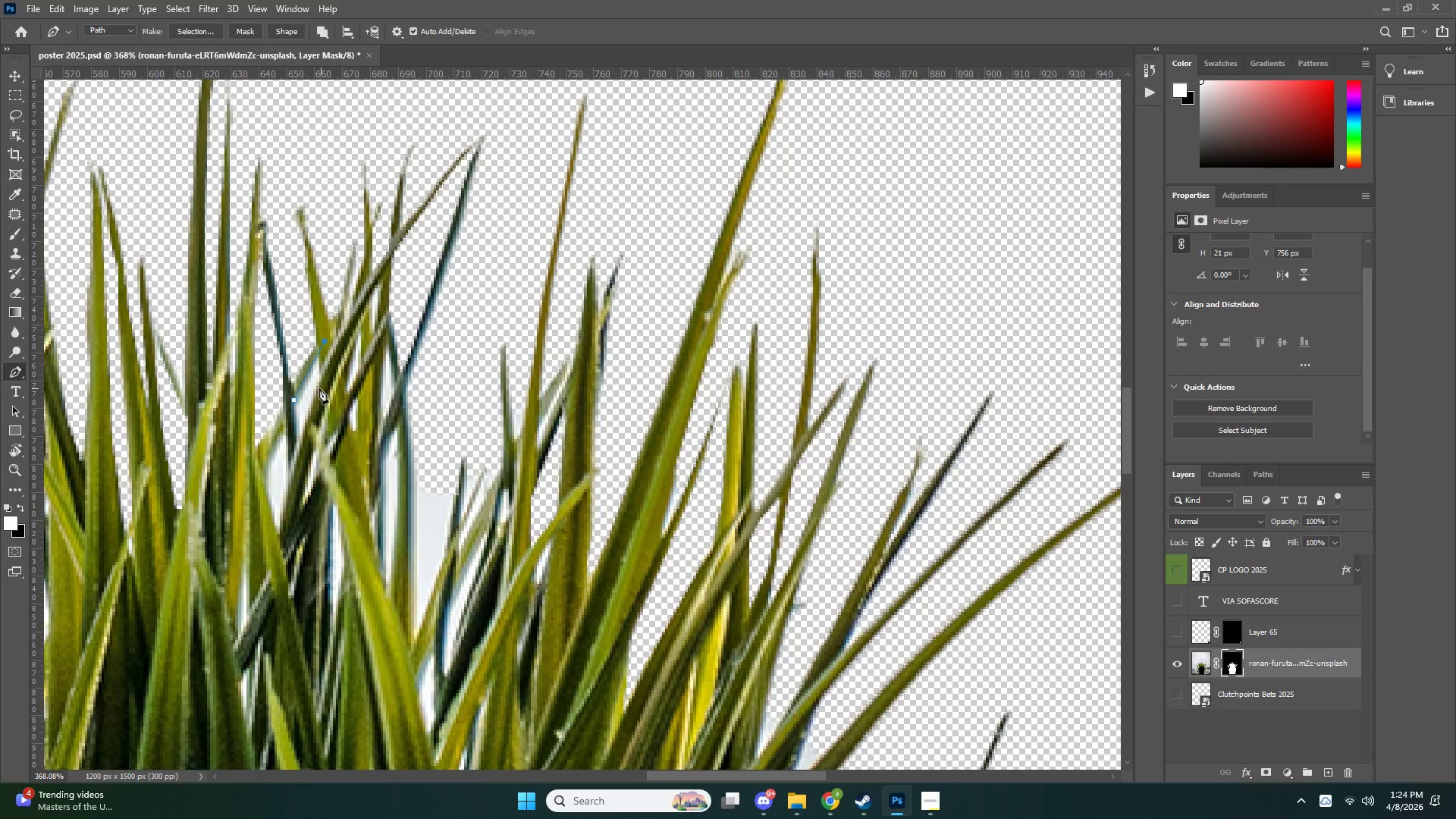 
left_click([318, 381])
 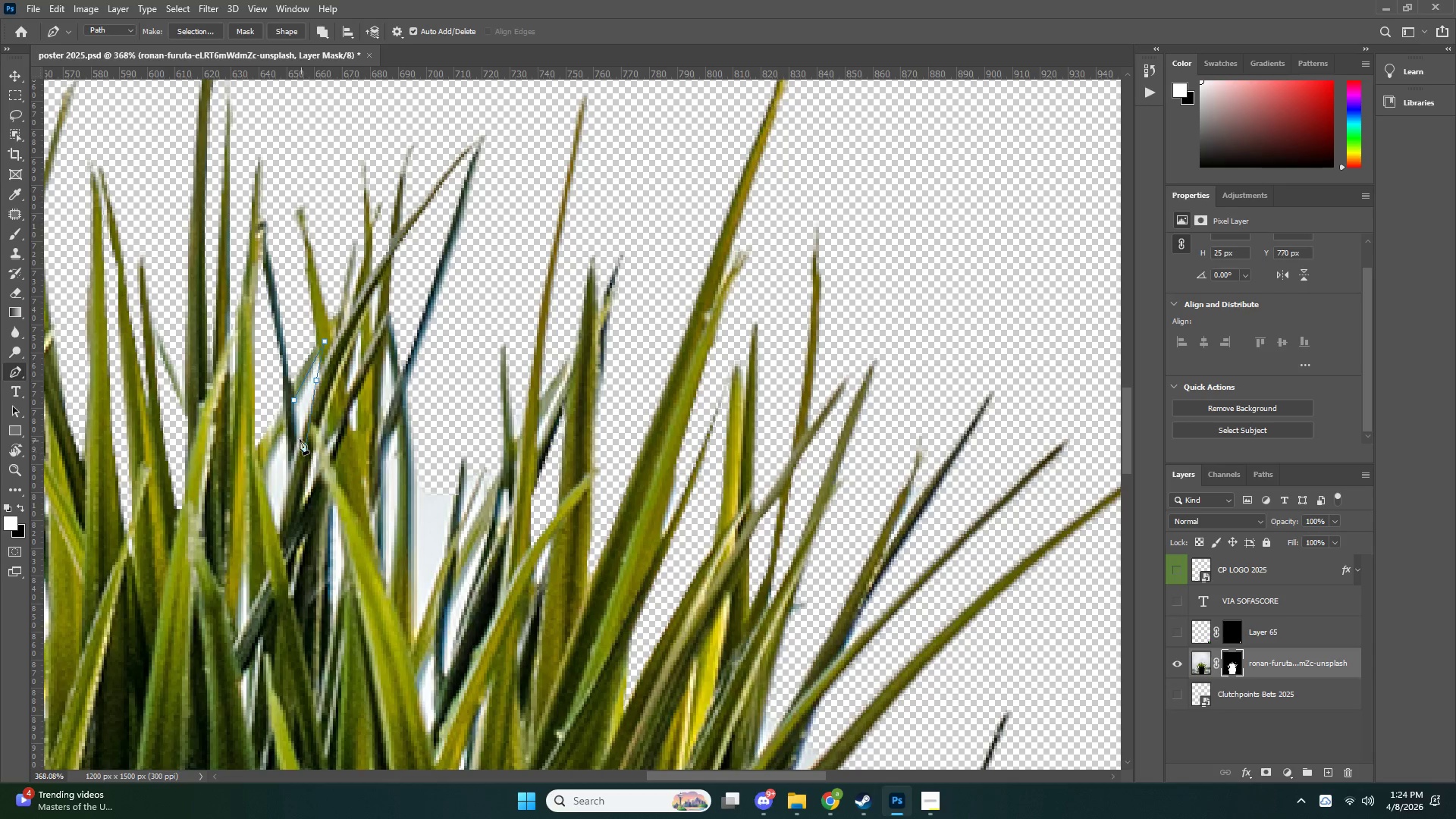 
key(Control+ControlLeft)
 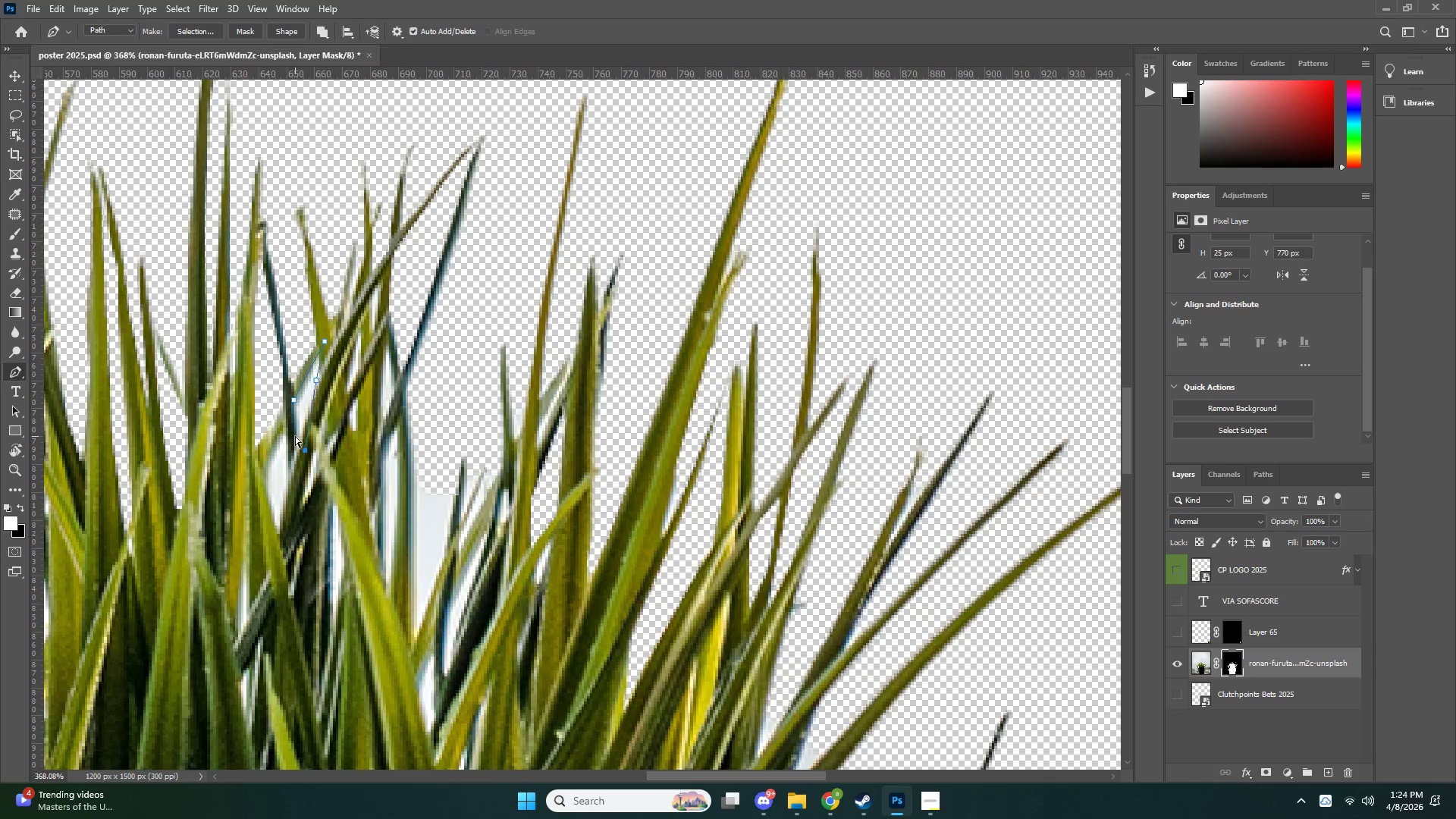 
key(Control+Z)
 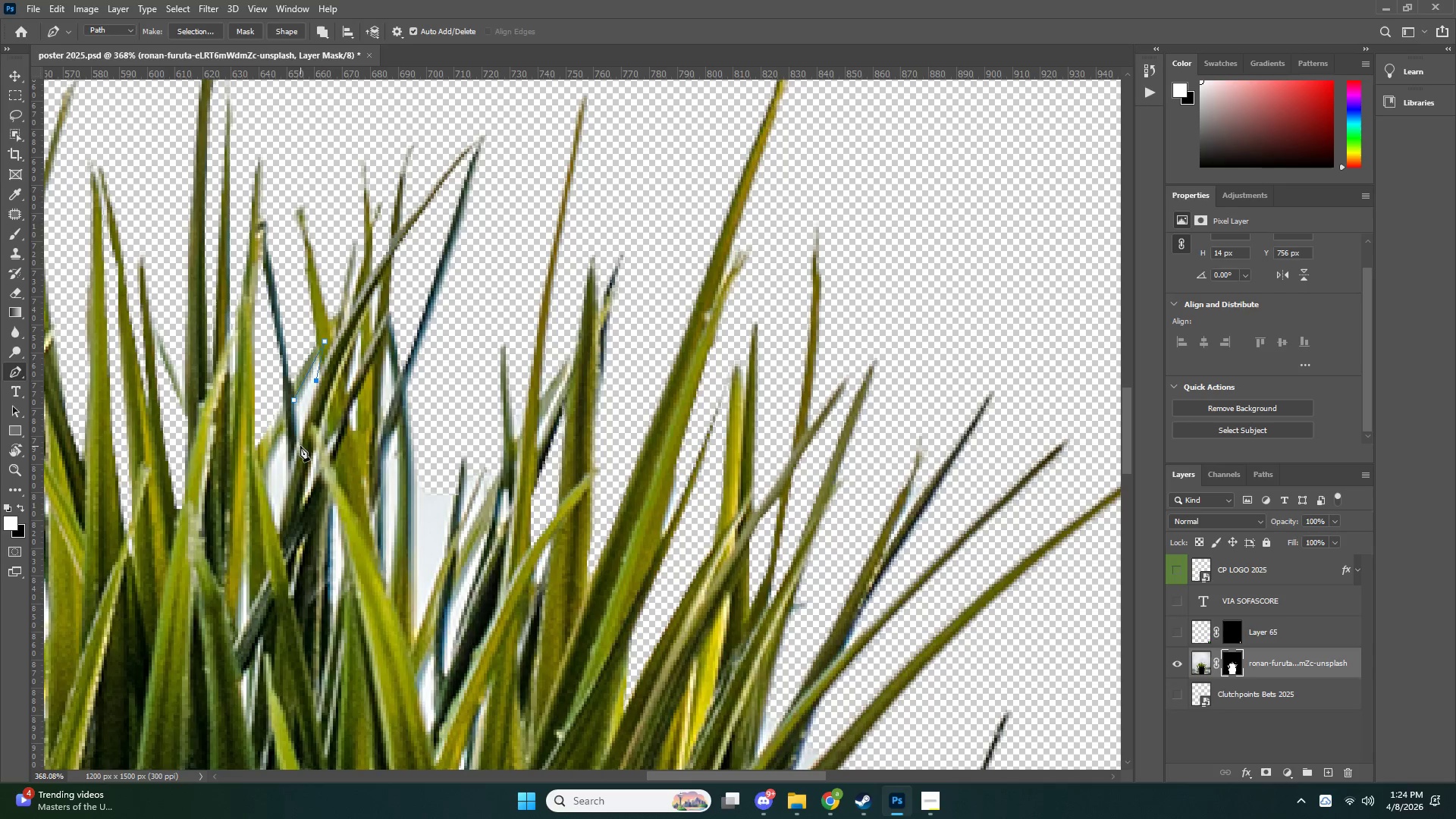 
left_click([300, 446])
 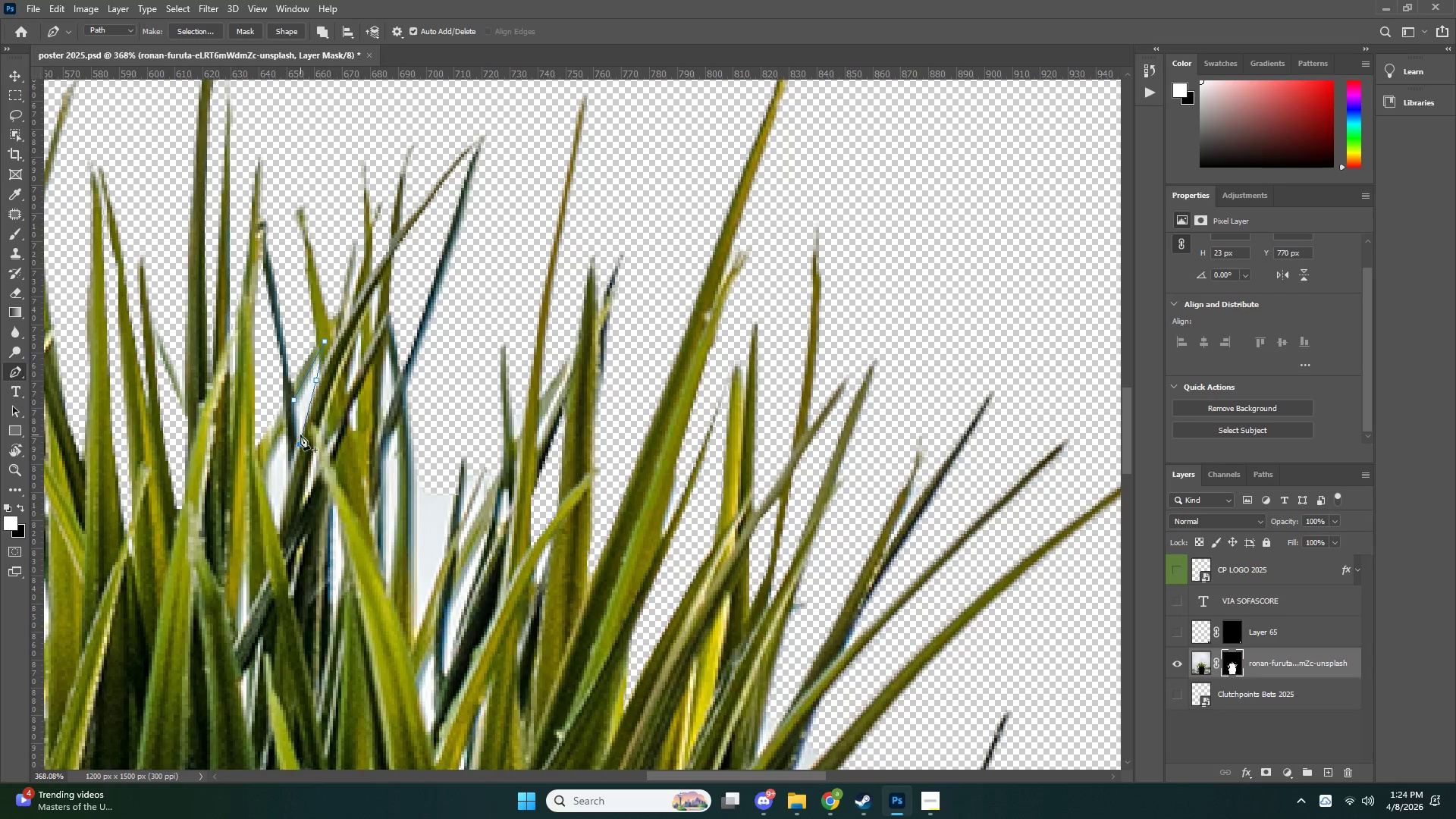 
key(Control+NumpadEnter)
 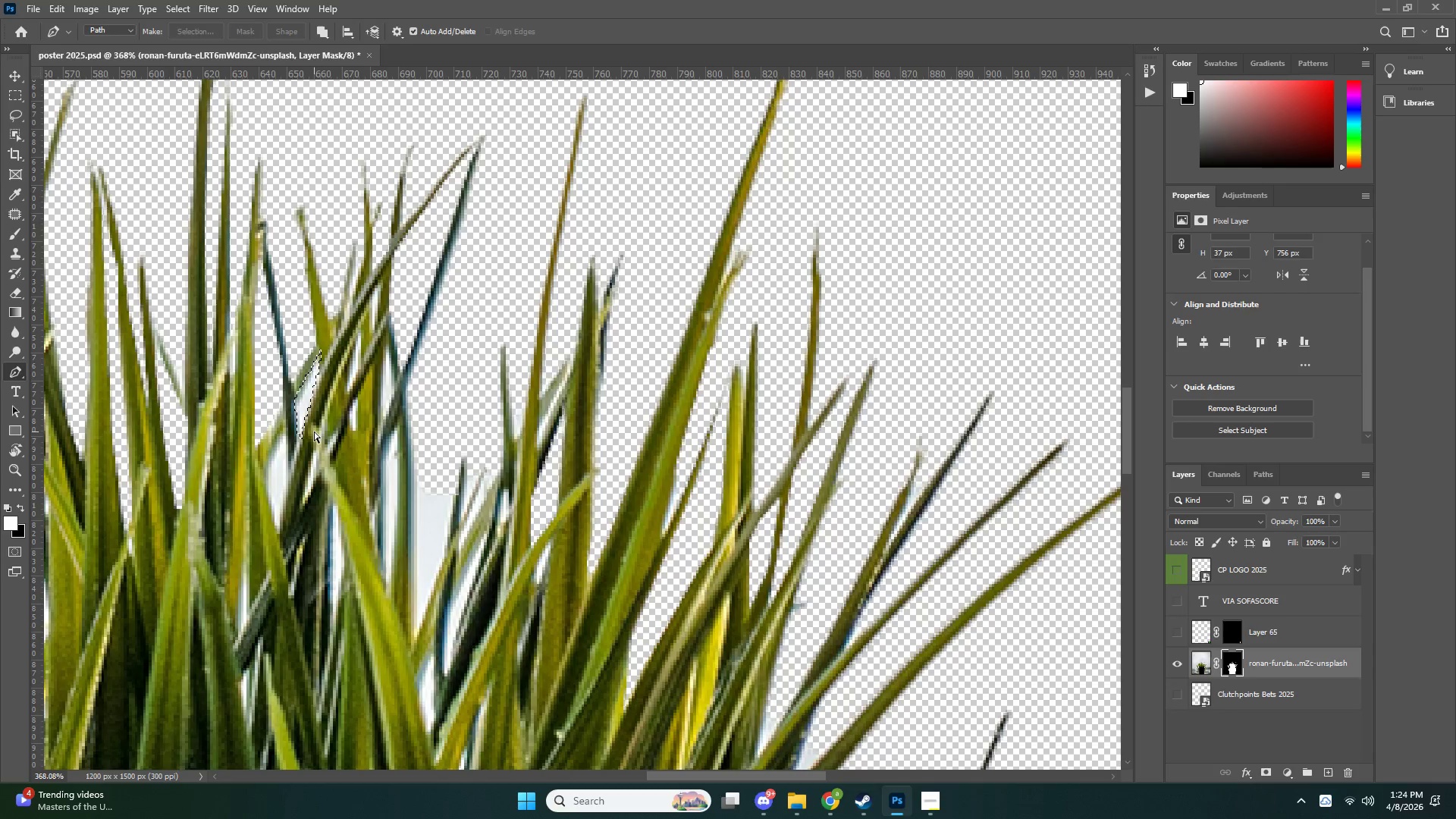 
key(Control+X)
 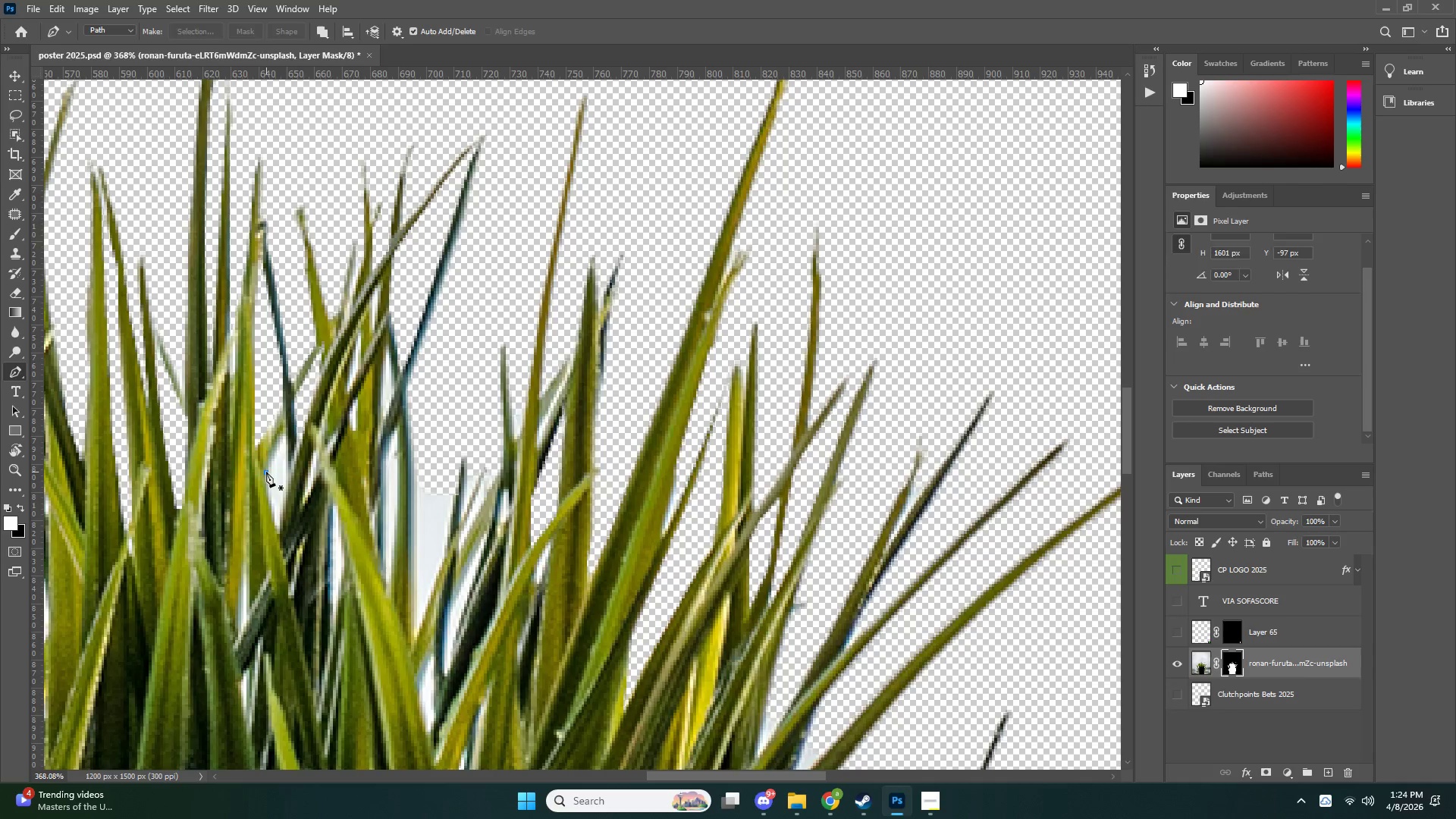 
double_click([279, 444])
 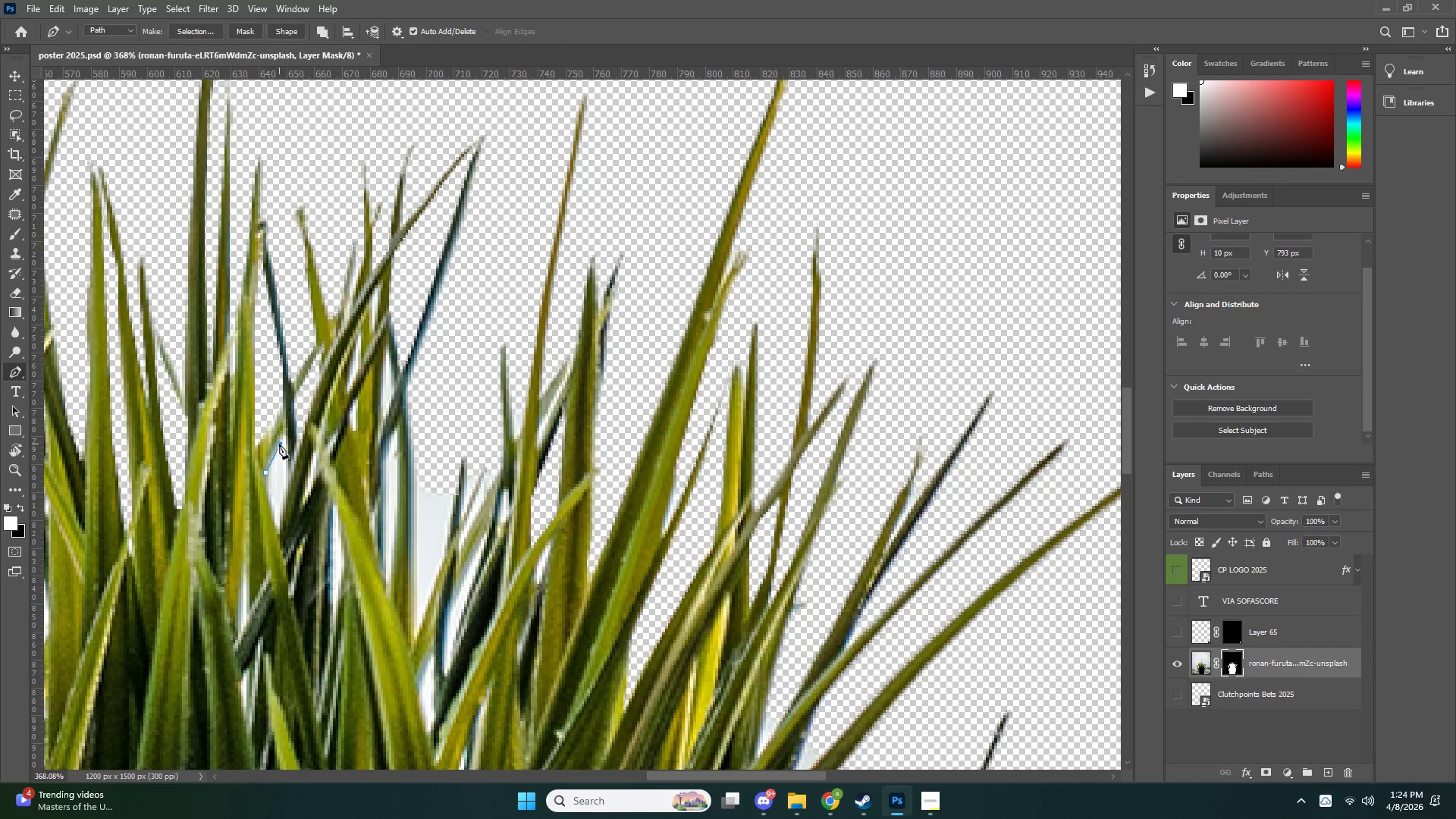 
key(Control+ControlLeft)
 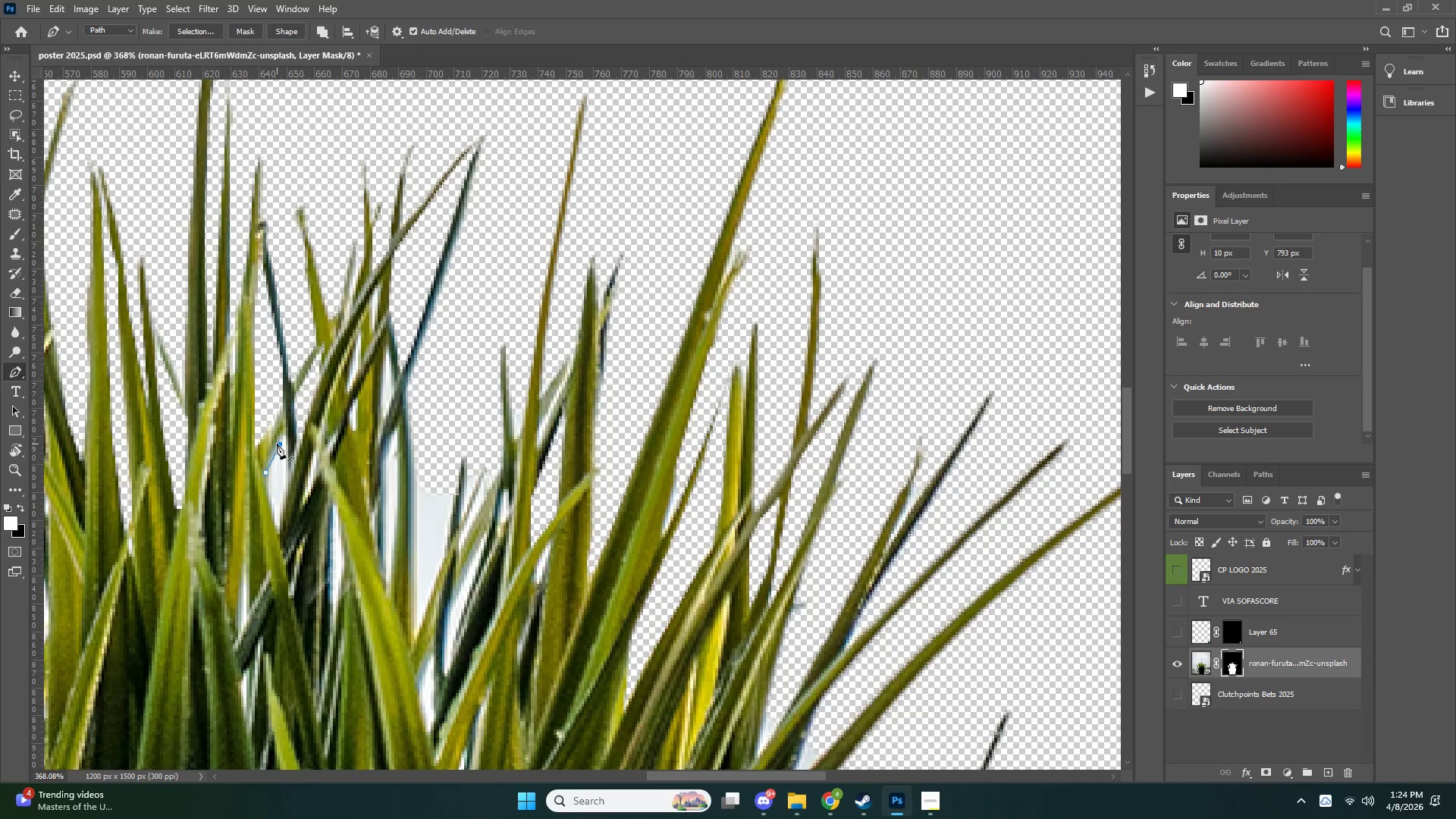 
key(Control+Z)
 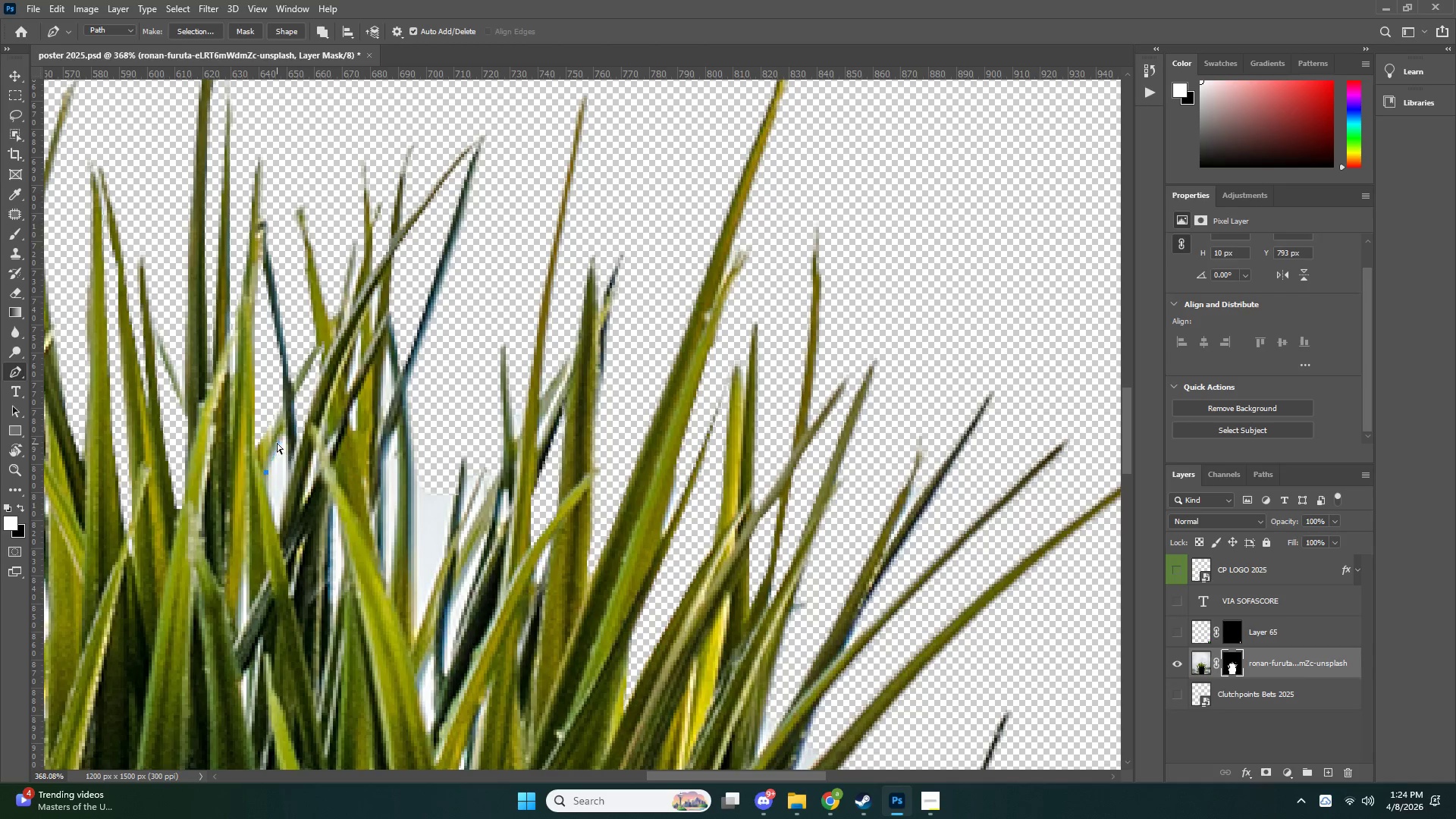 
left_click([281, 441])
 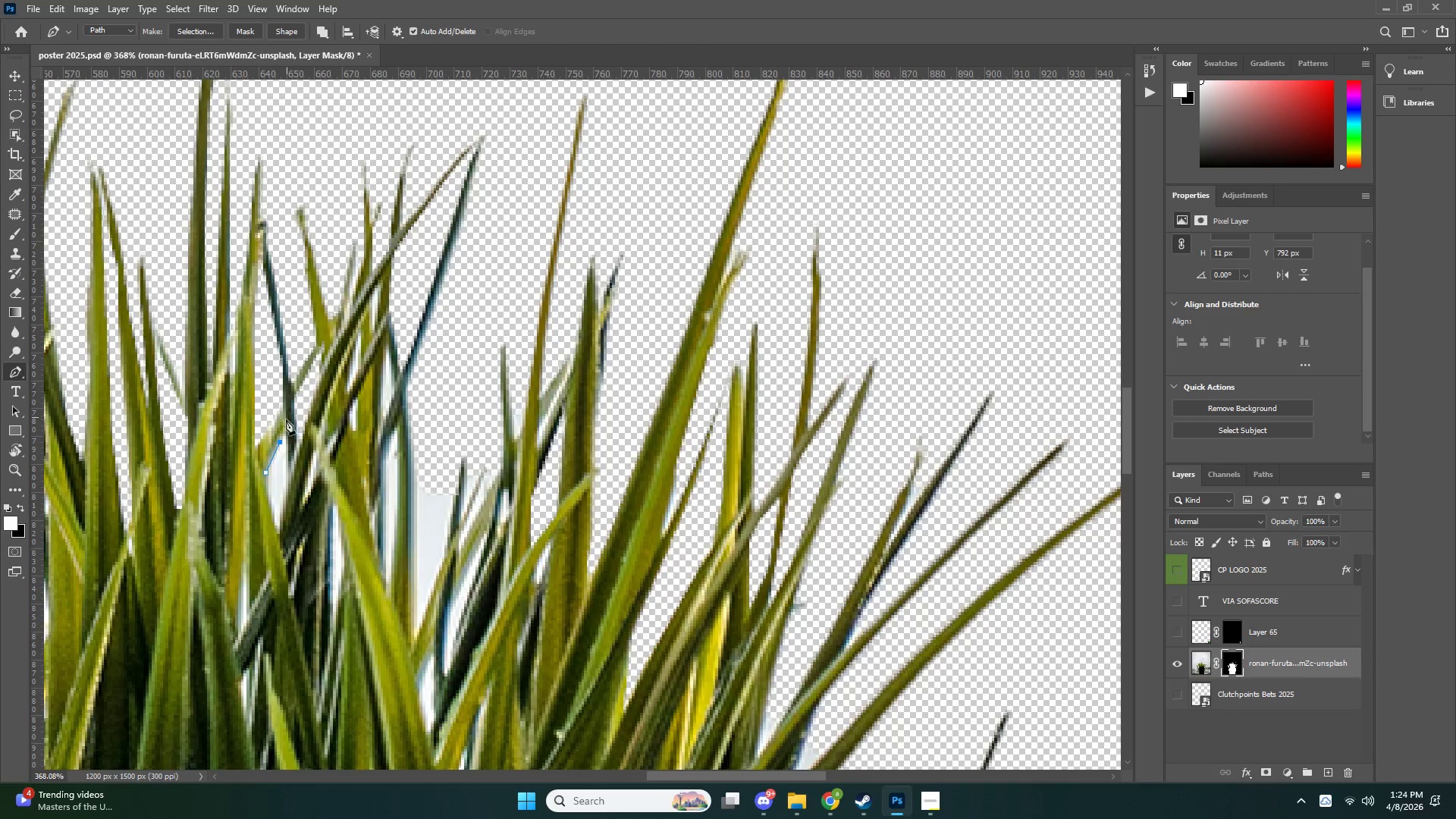 
key(Control+ControlLeft)
 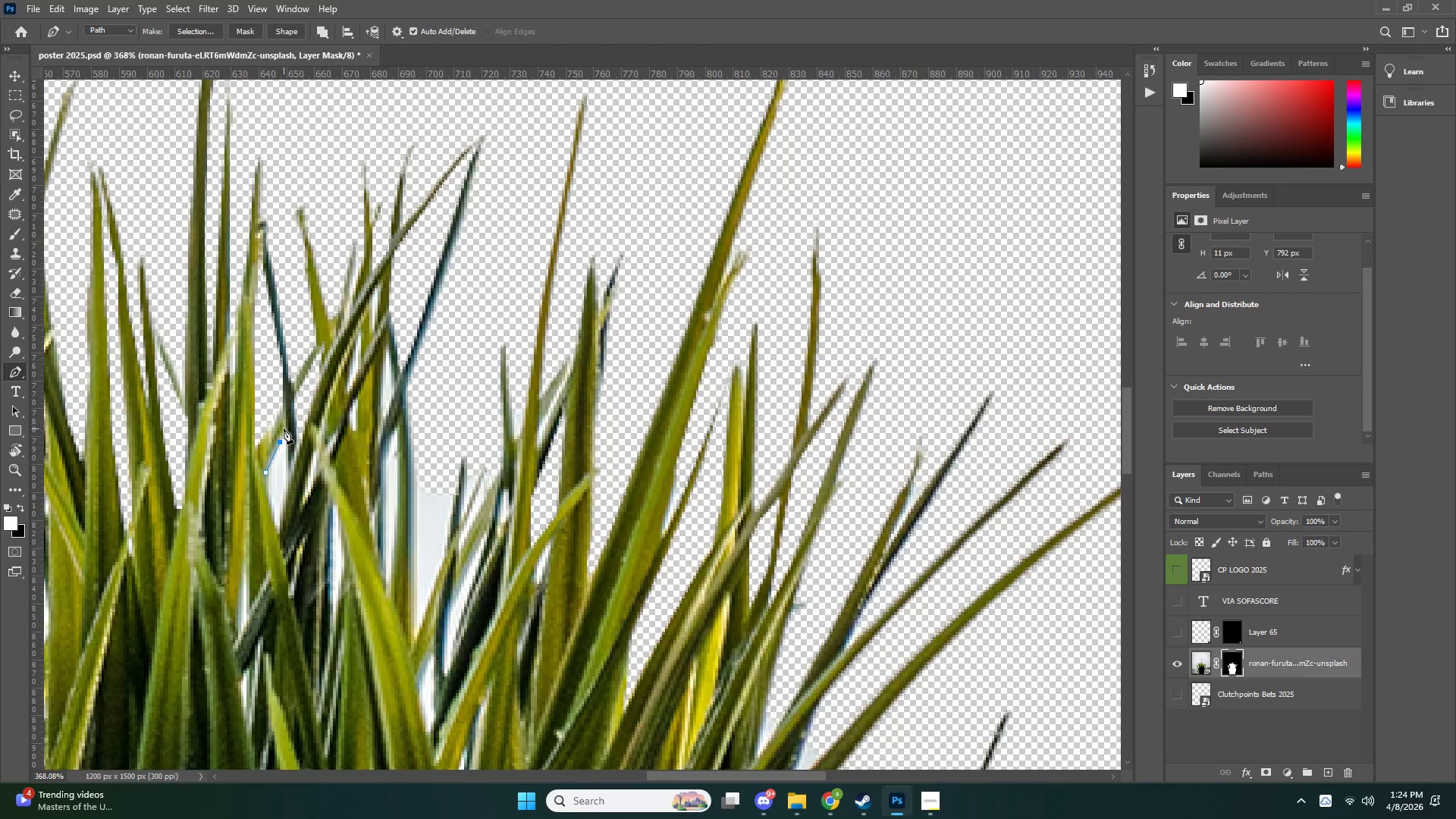 
key(Control+Z)
 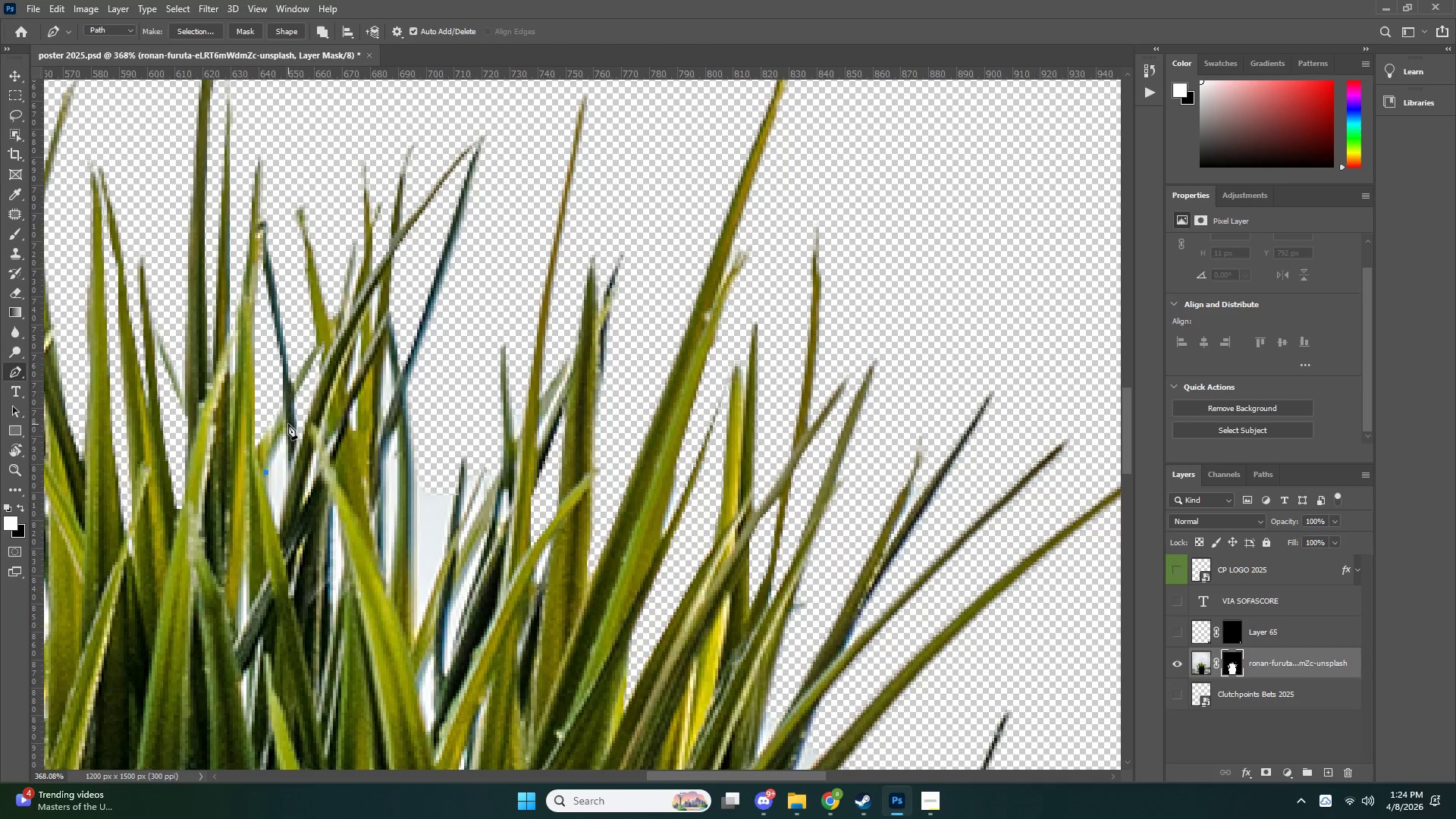 
left_click([288, 423])
 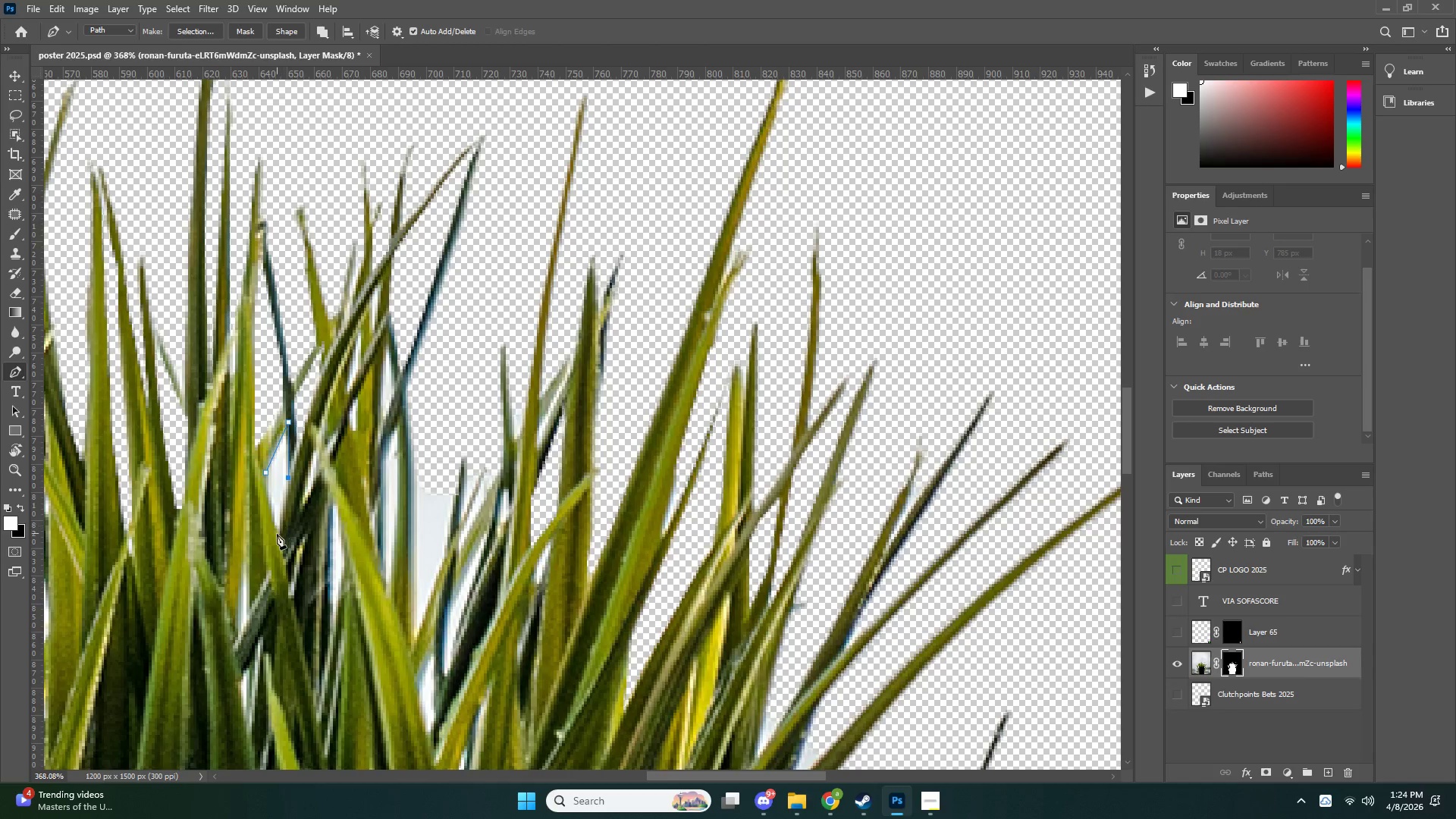 
double_click([269, 522])
 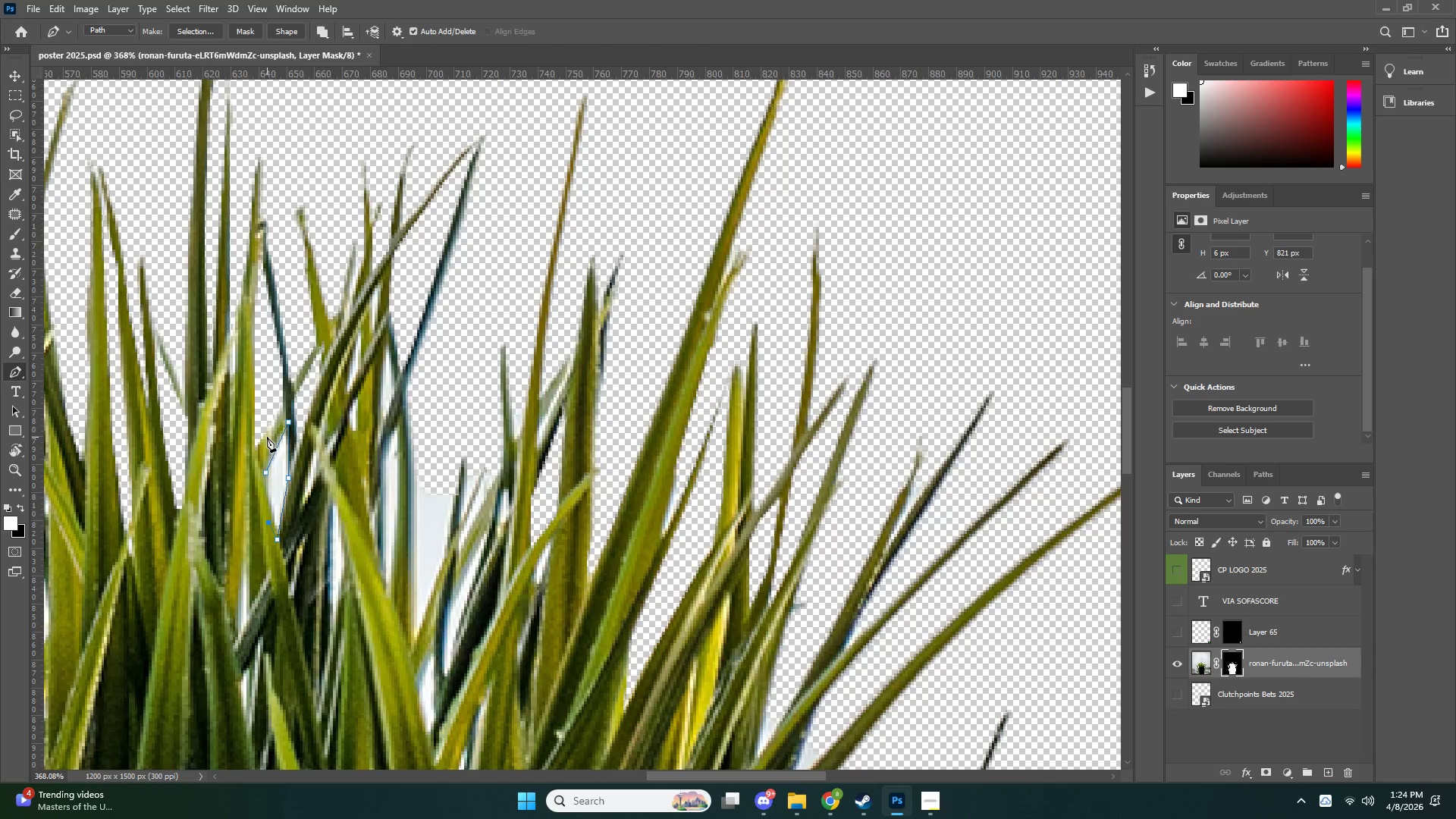 
key(Control+NumpadEnter)
 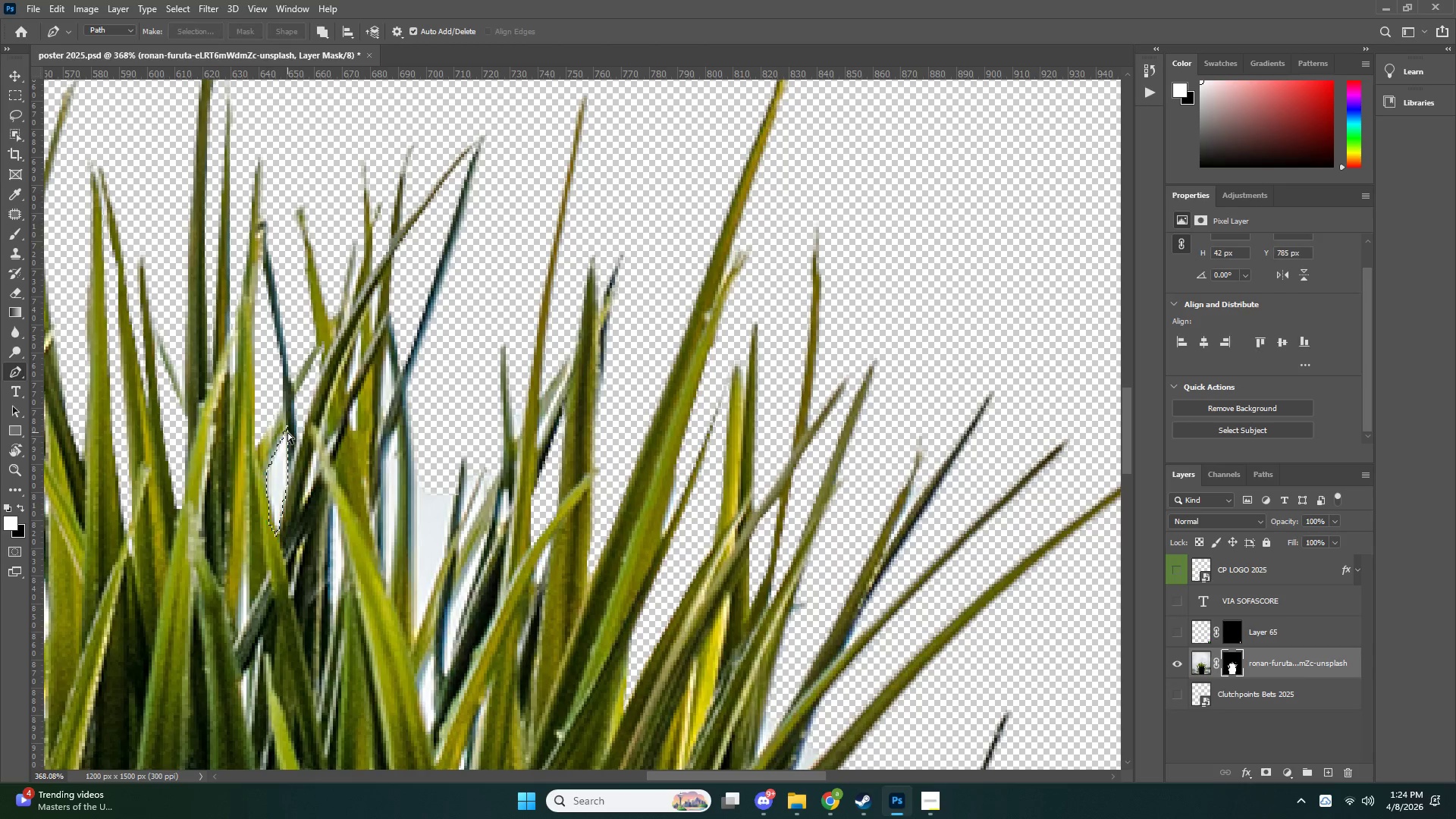 
key(Control+X)
 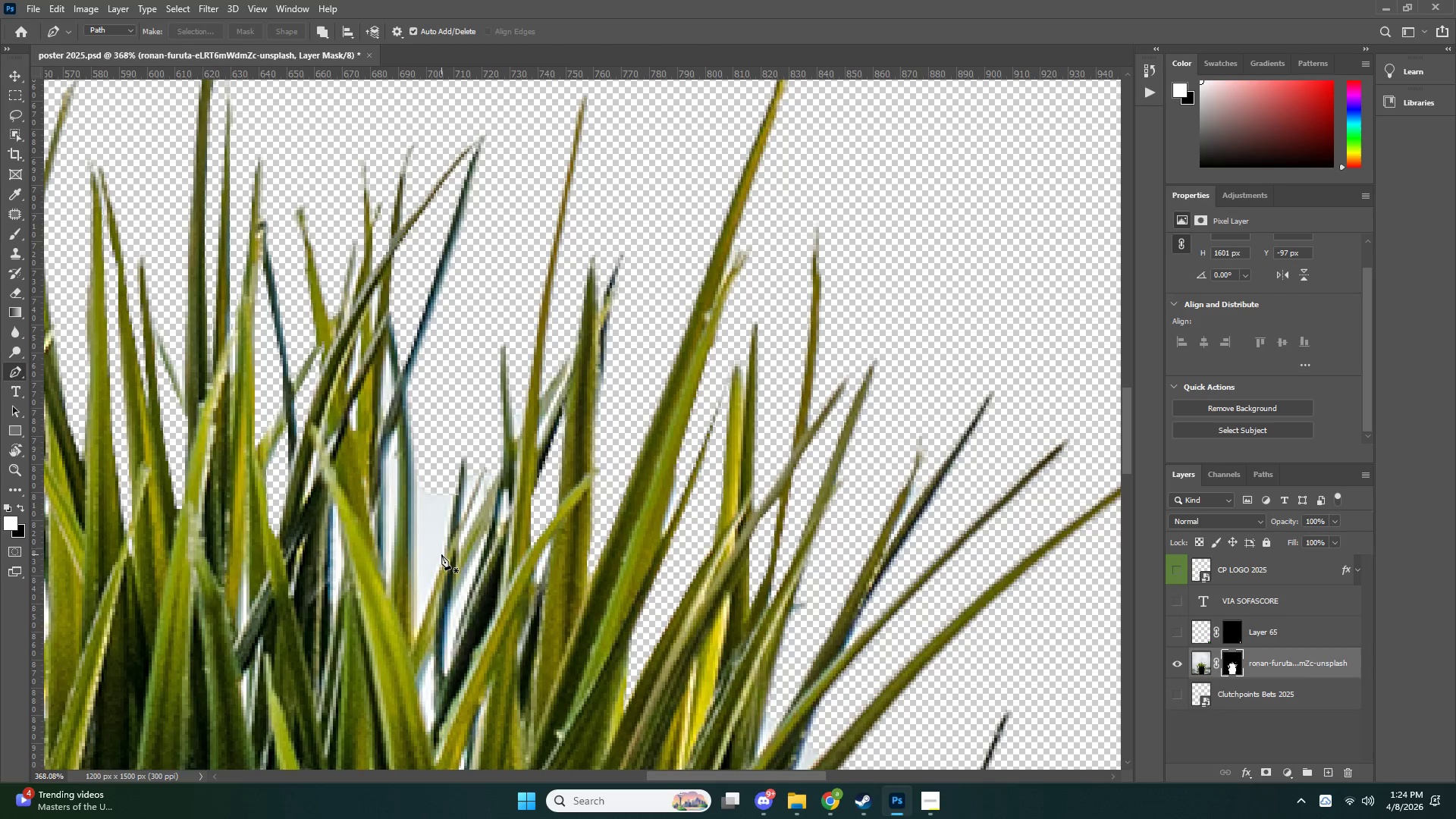 
key(Alt+Tab)
 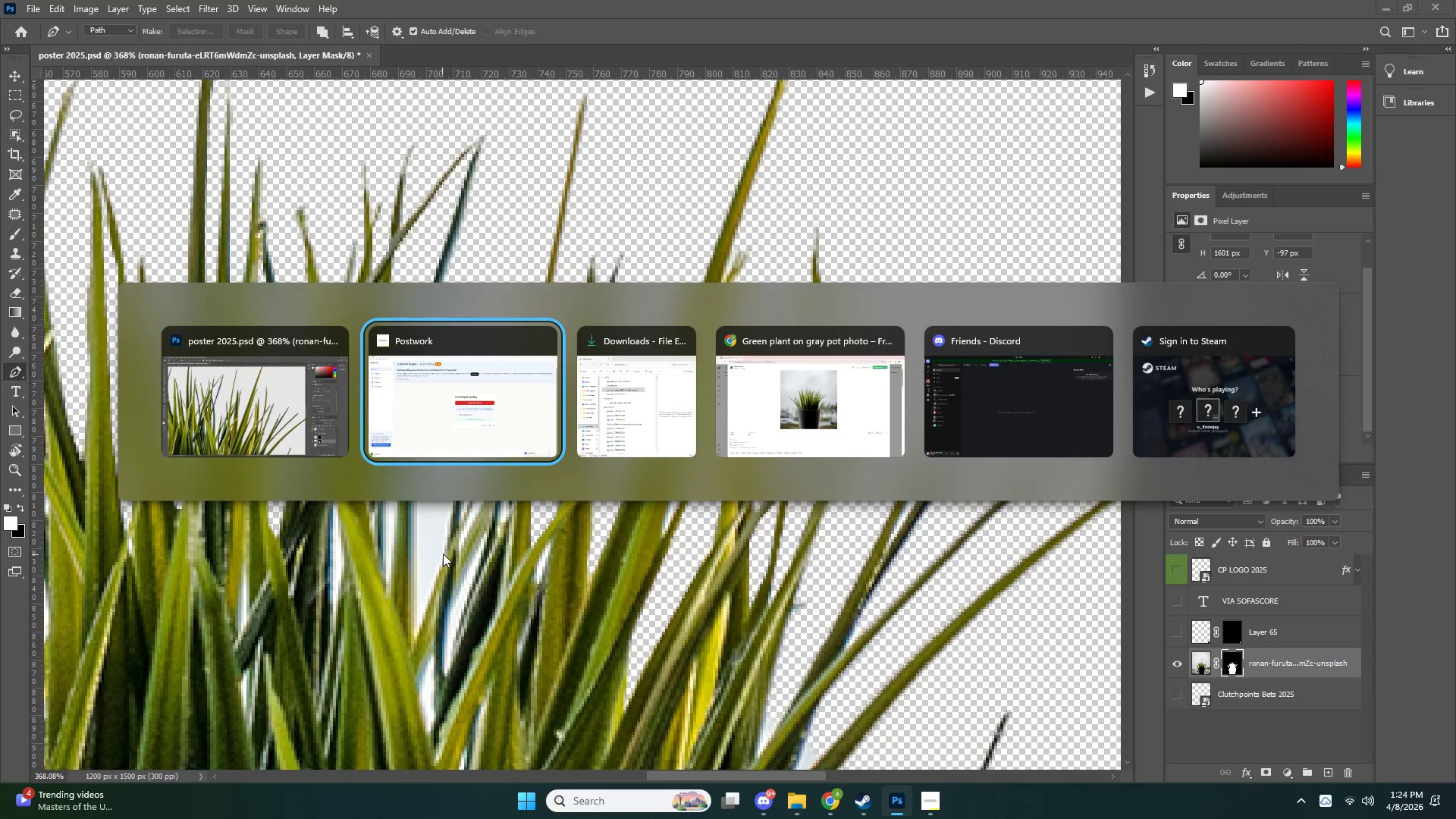 
key(Alt+Tab)
 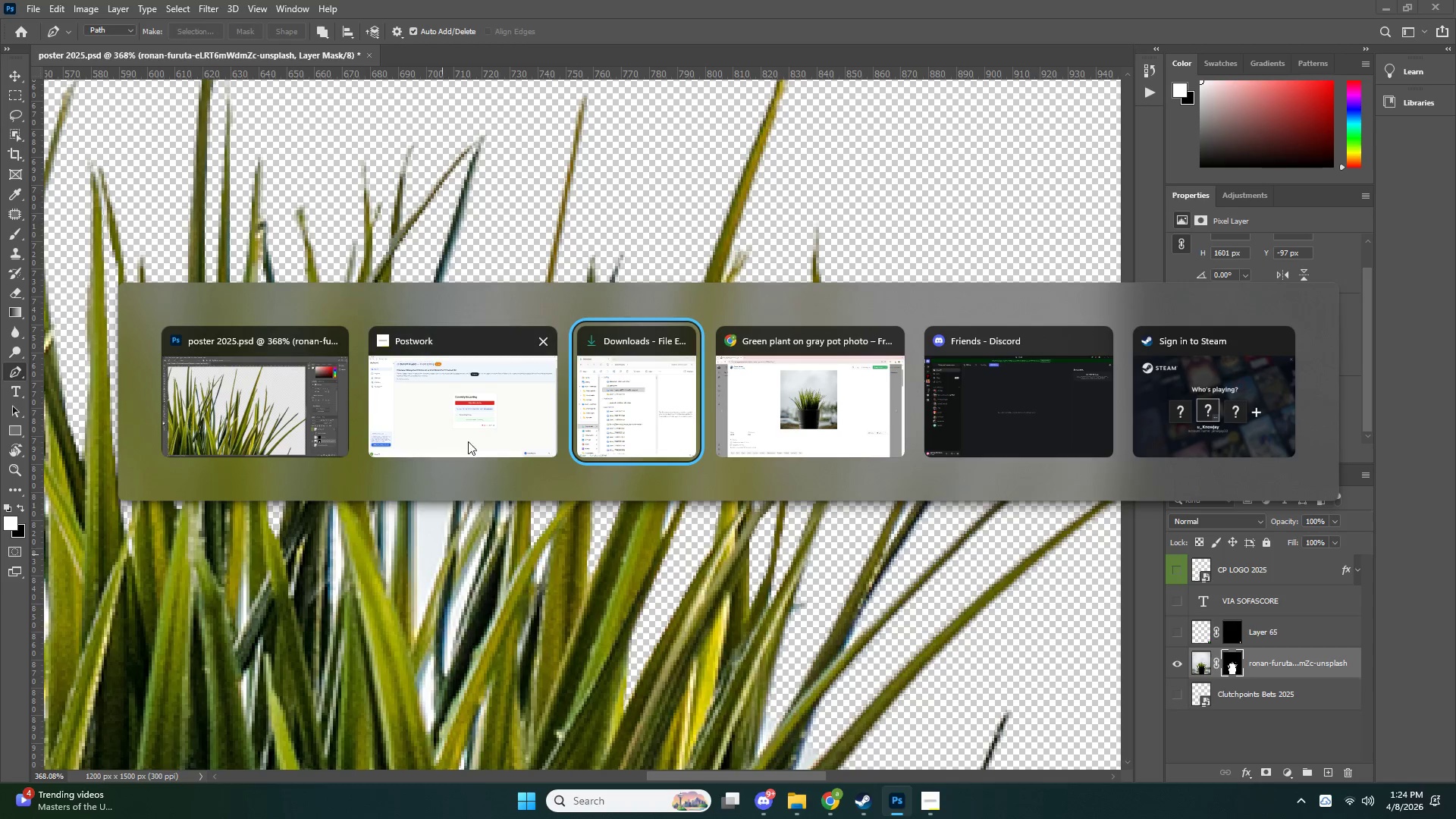 
left_click([477, 412])